 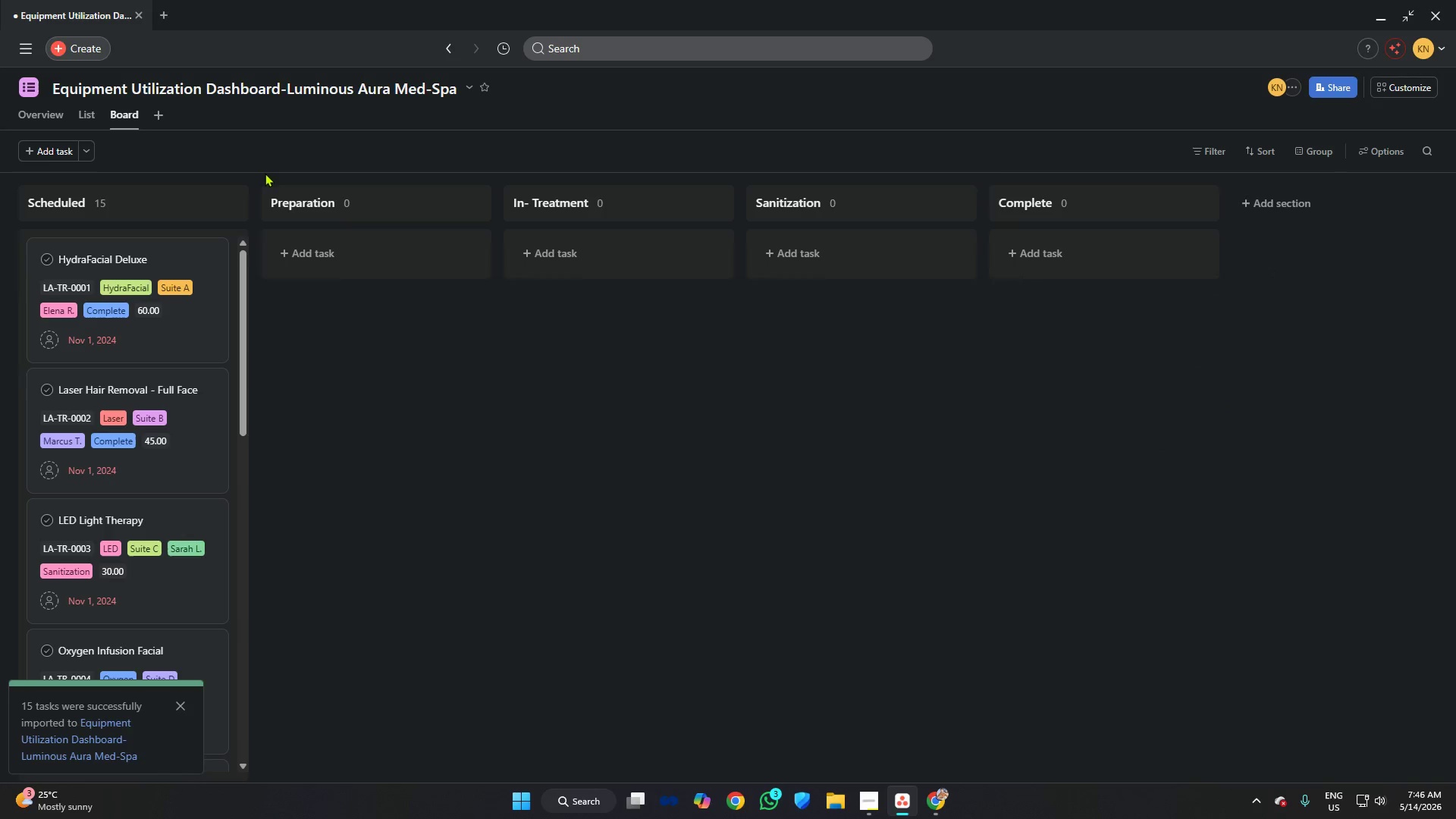 
left_click([163, 116])
 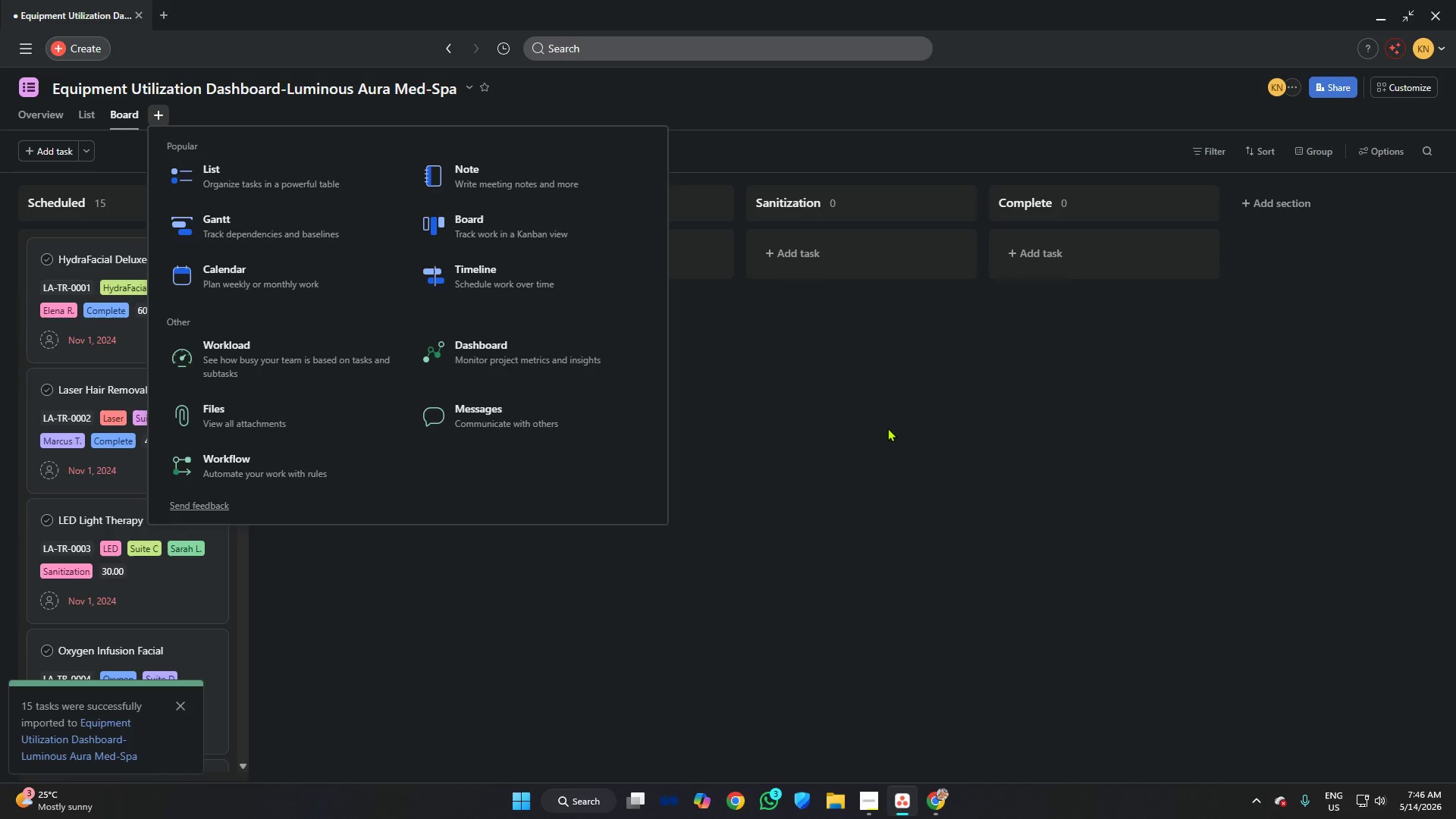 
left_click([887, 428])
 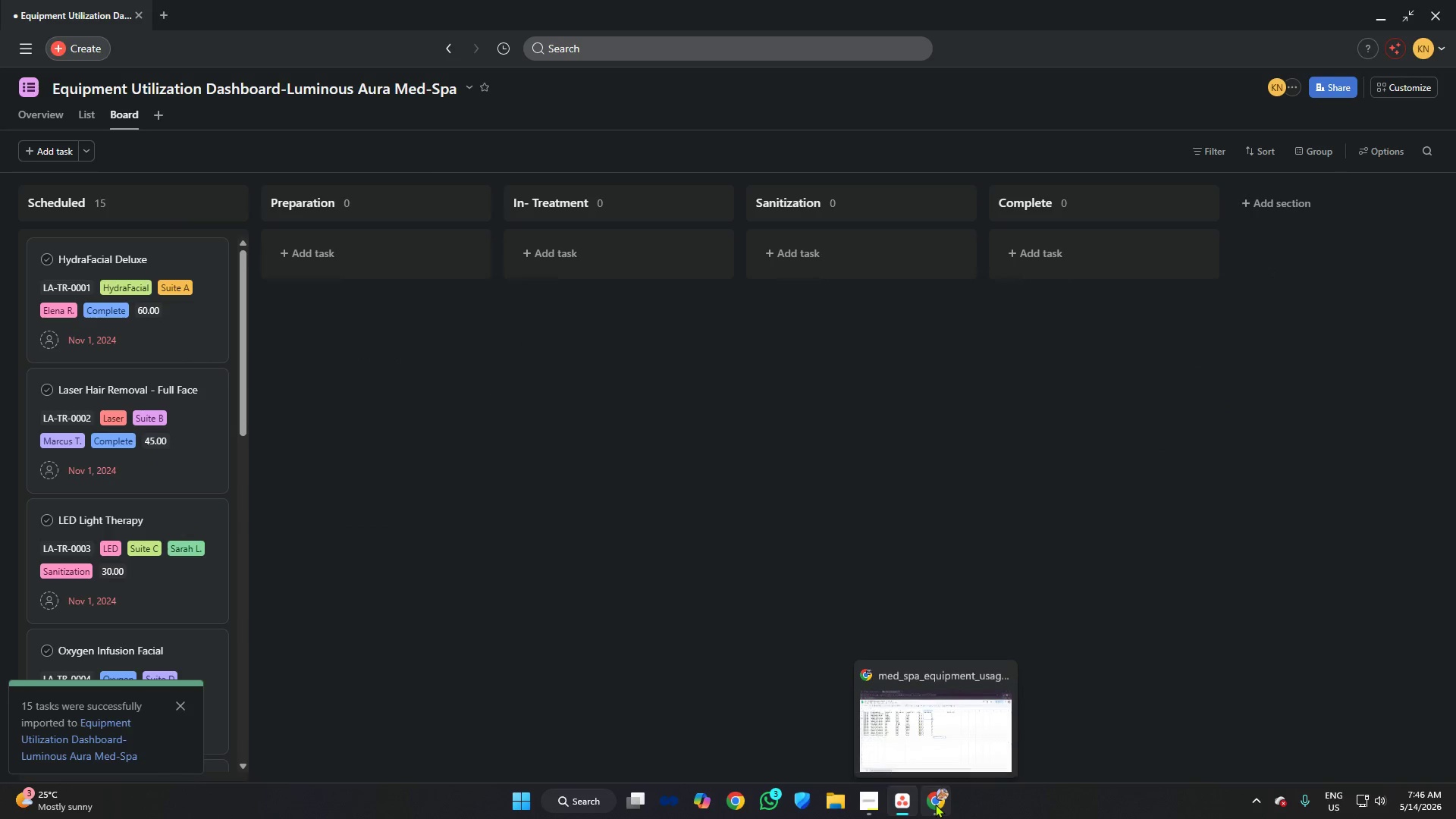 
left_click([935, 804])
 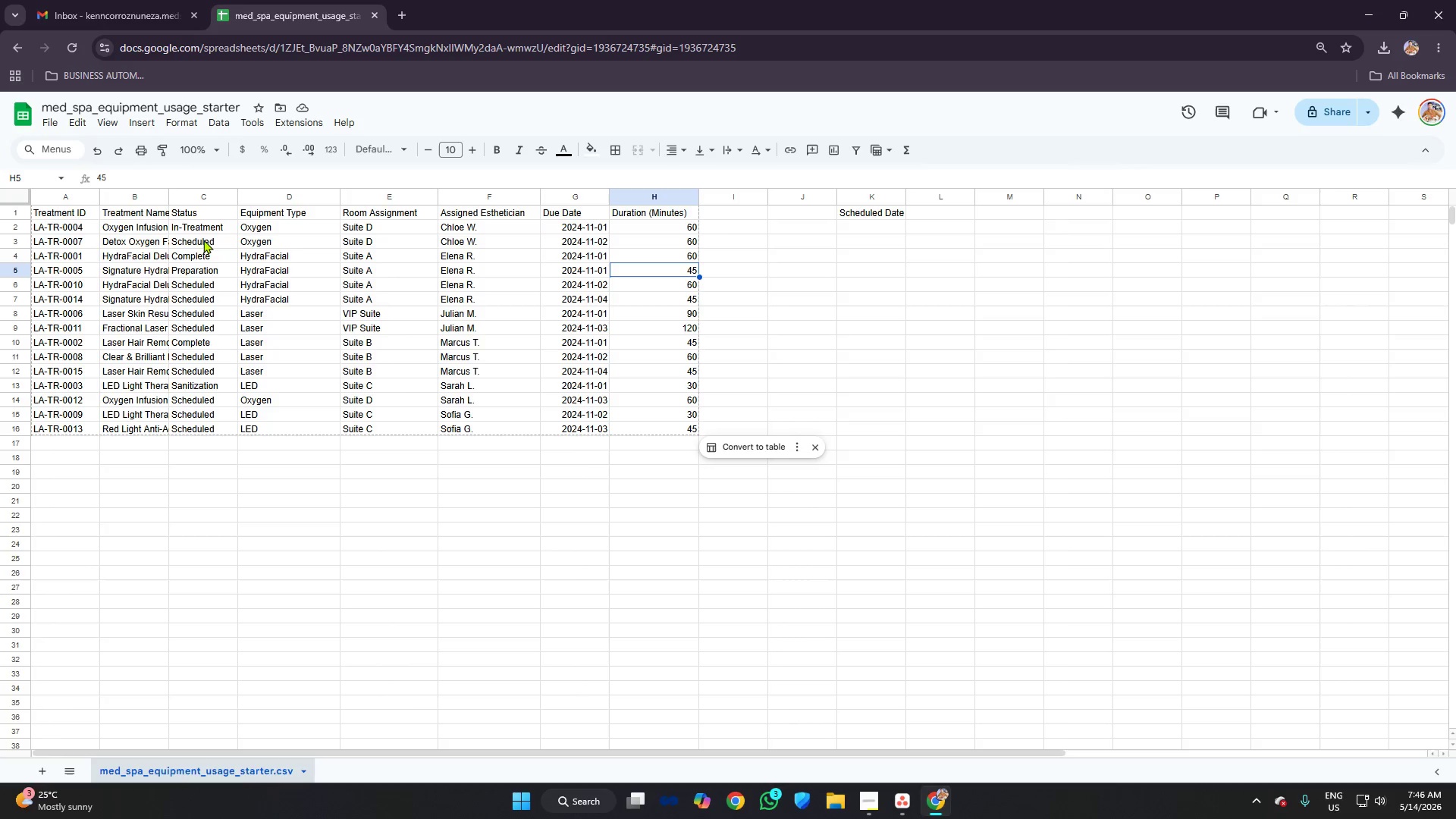 
wait(5.41)
 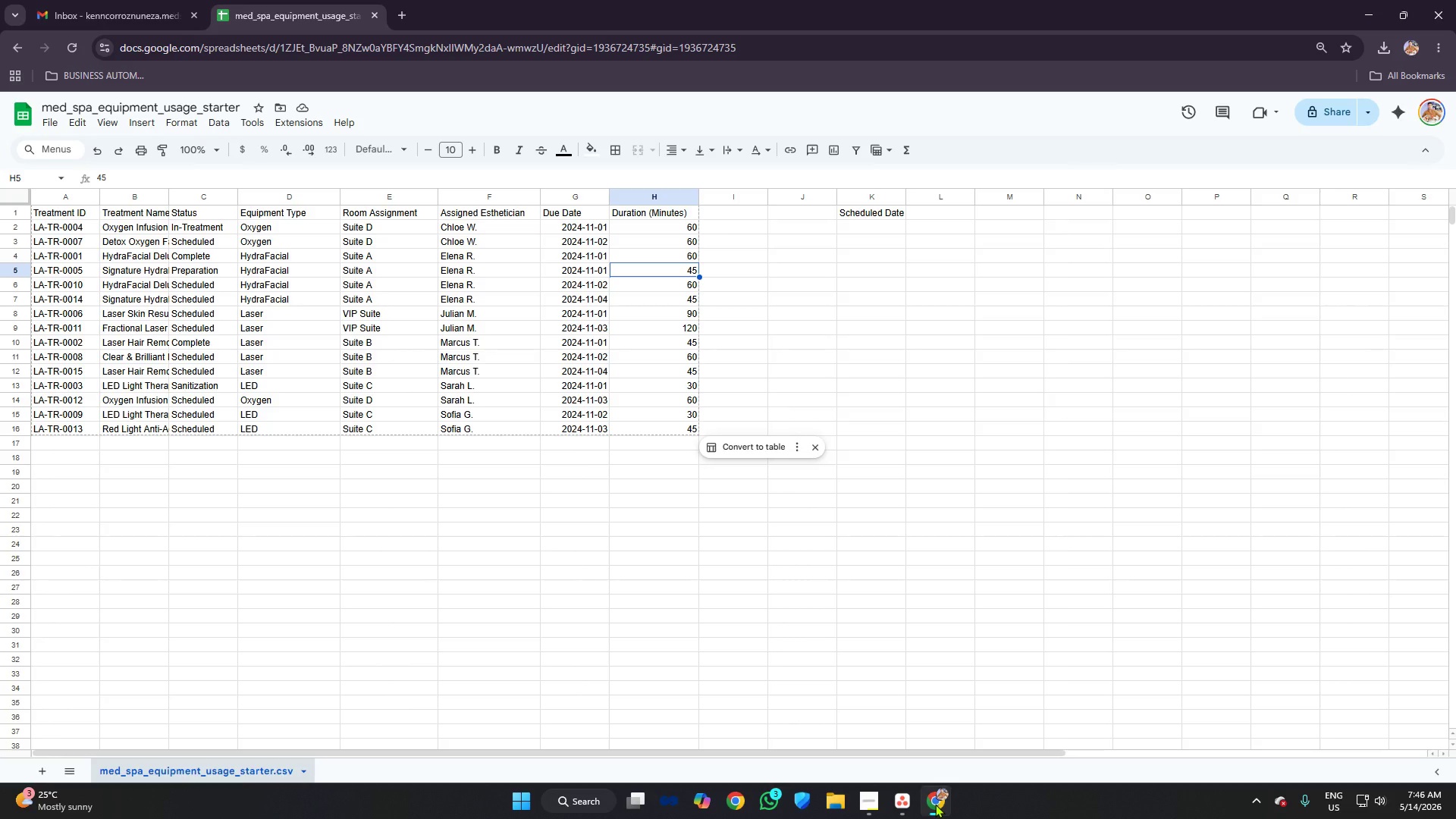 
left_click_drag(start_coordinate=[168, 196], to_coordinate=[237, 194])
 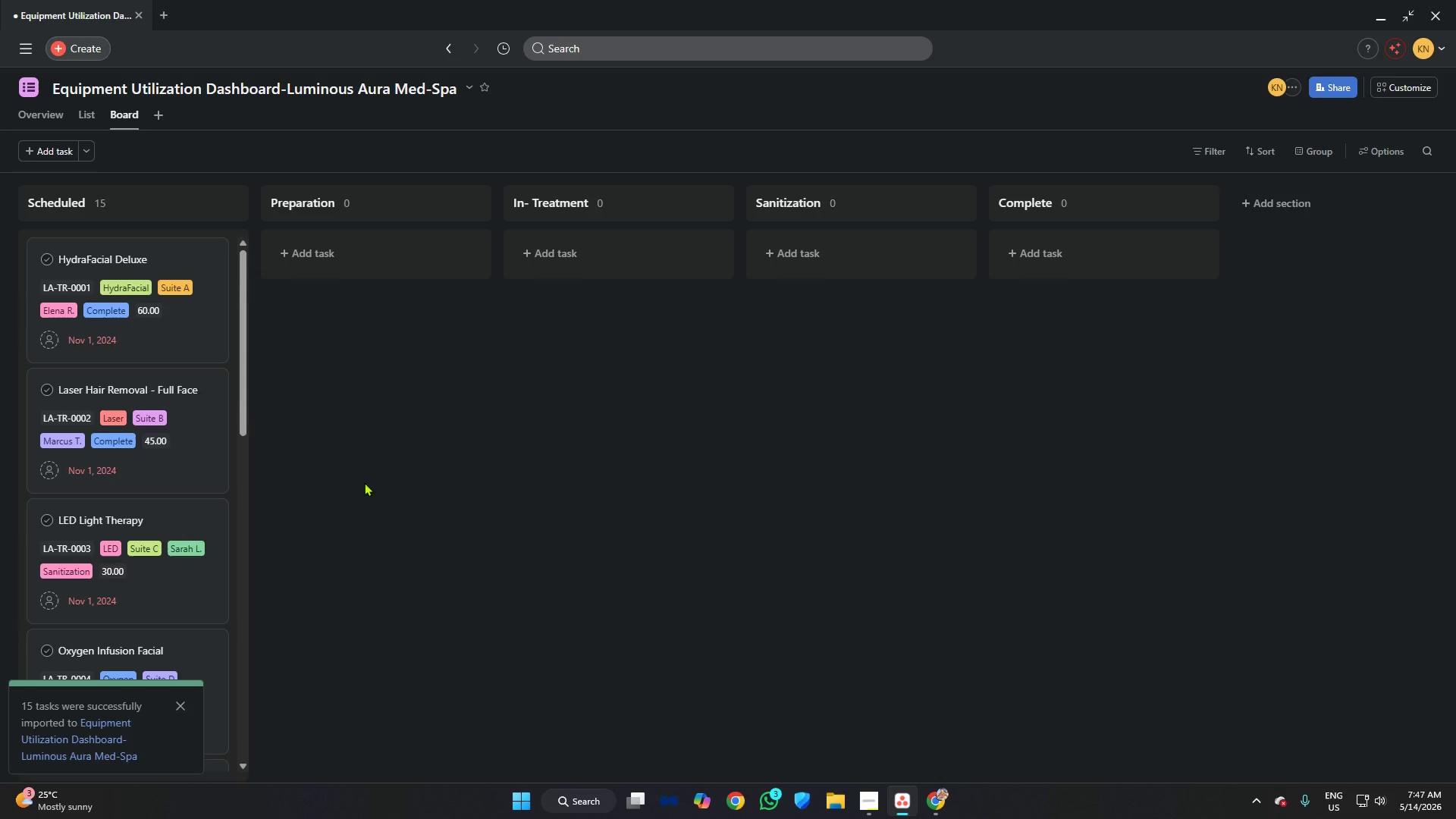 
scroll: coordinate [123, 284], scroll_direction: up, amount: 5.0
 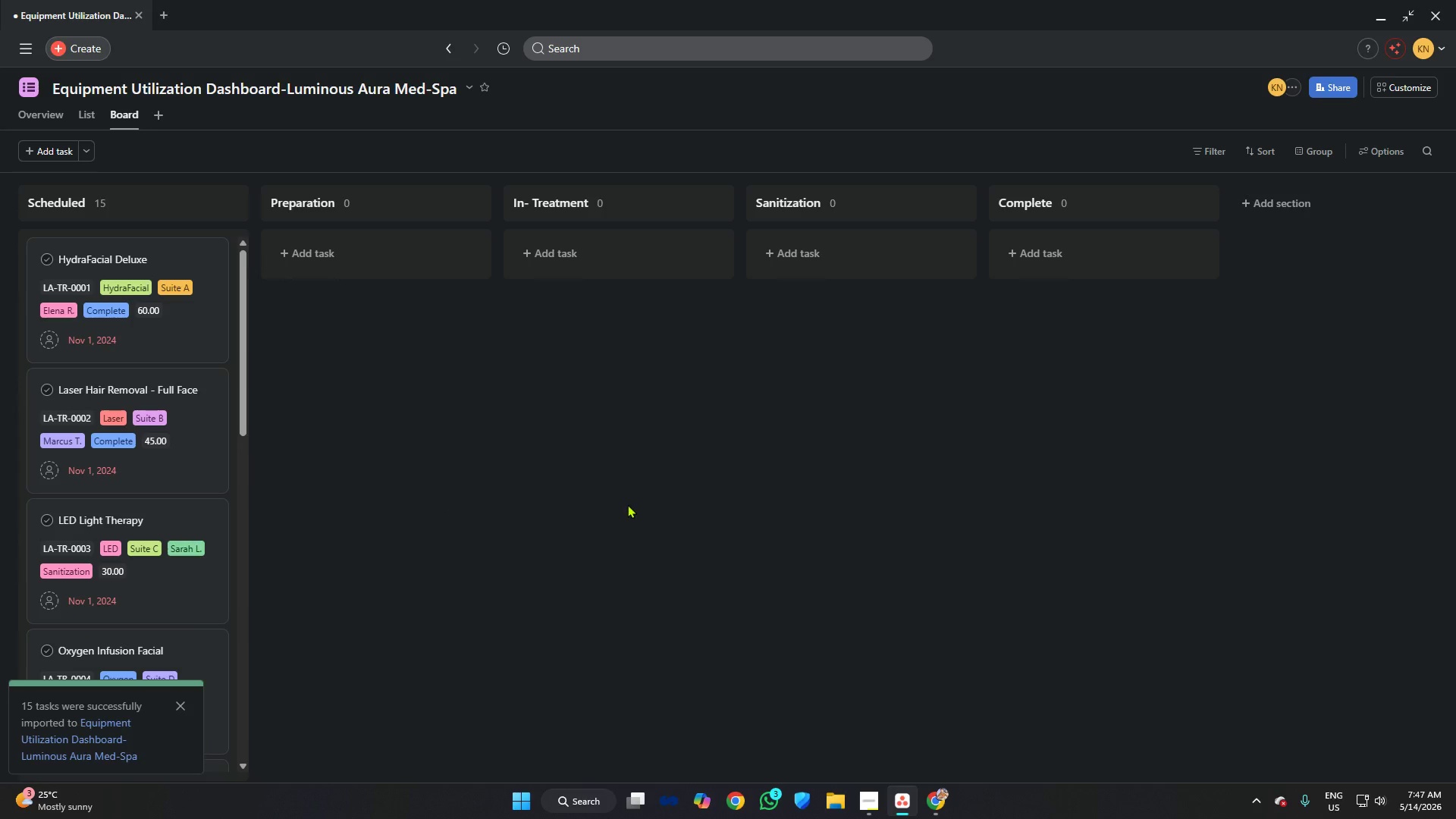 
wait(5.13)
 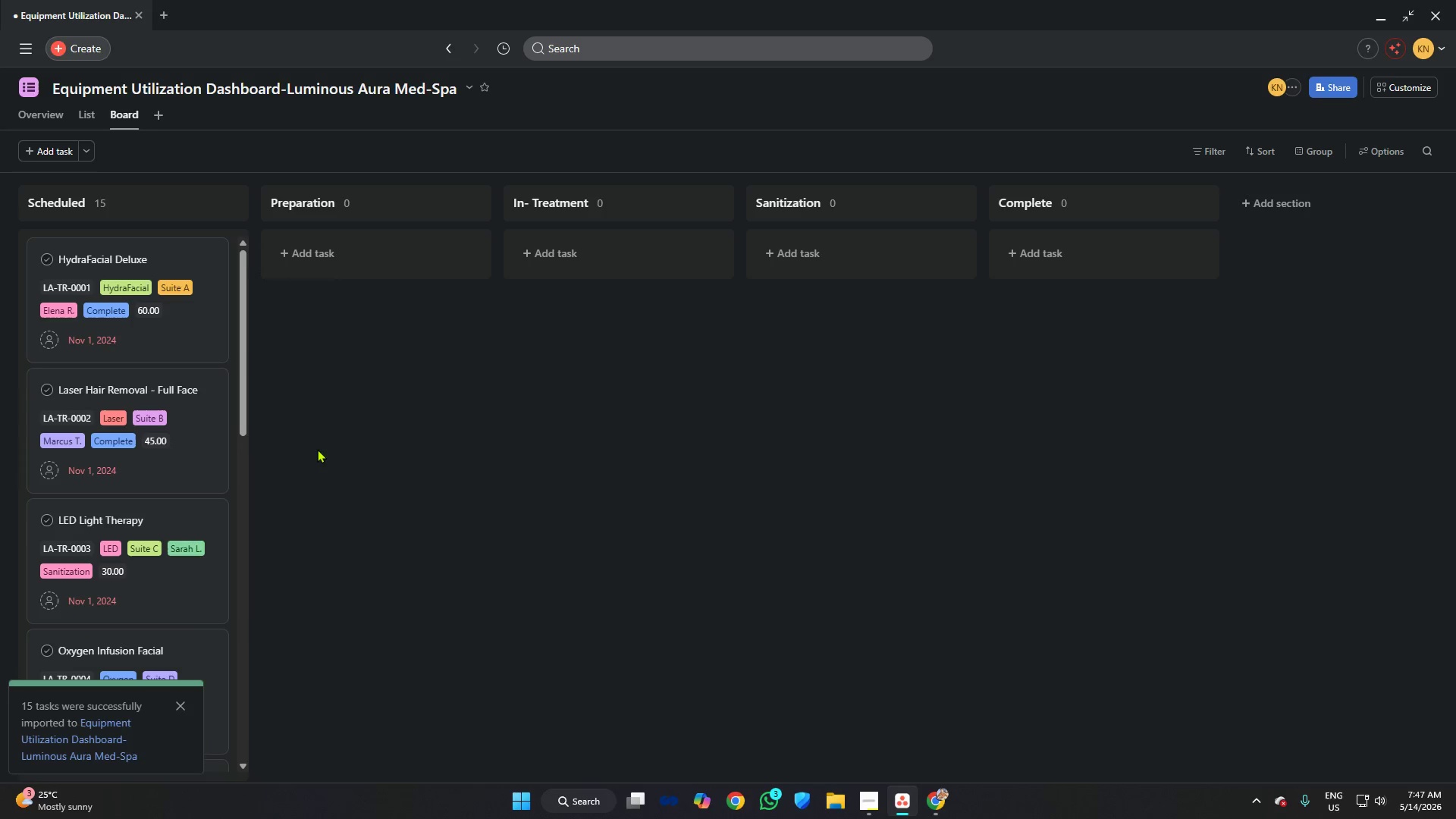 
left_click([935, 794])
 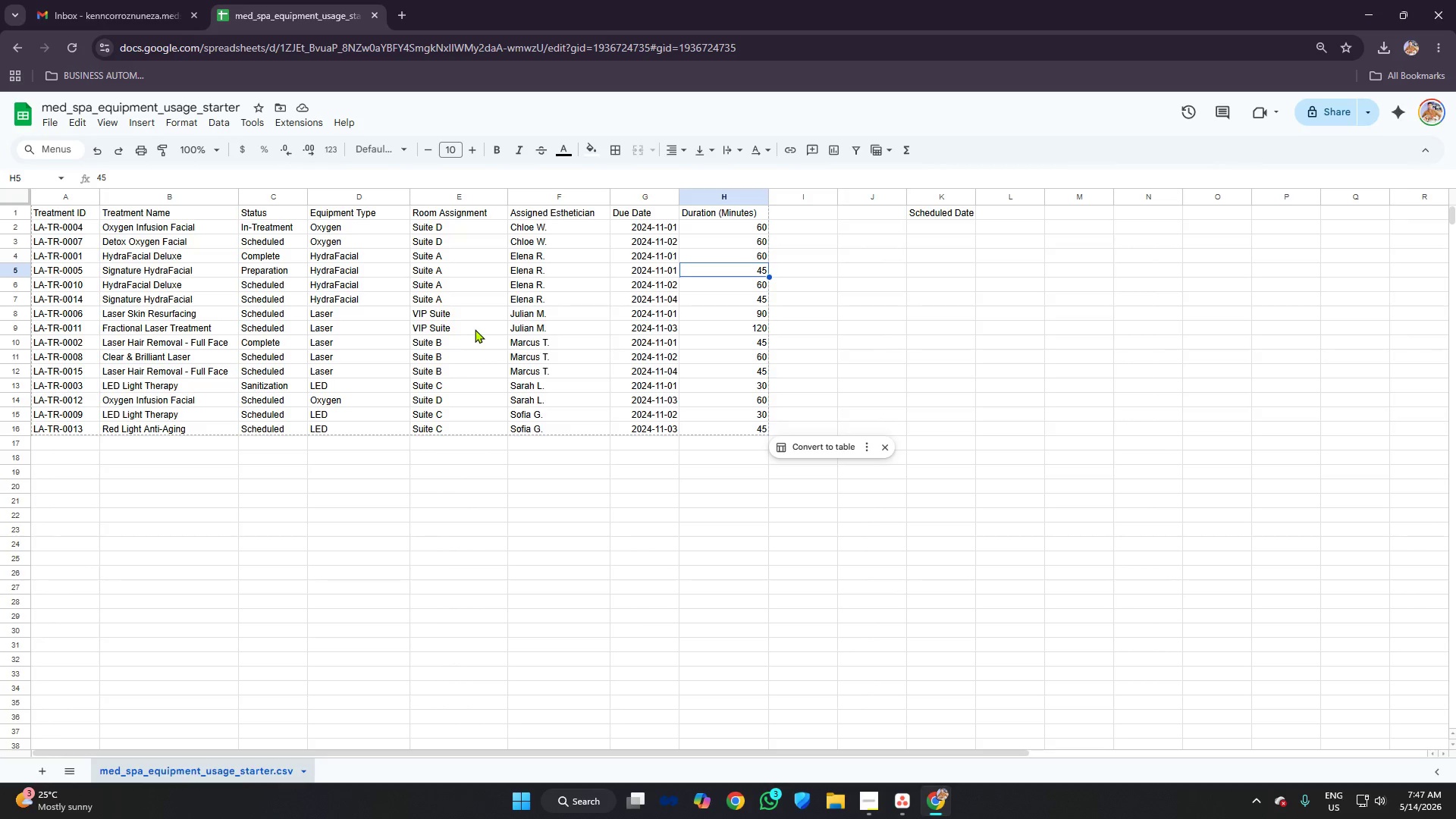 
left_click([494, 312])
 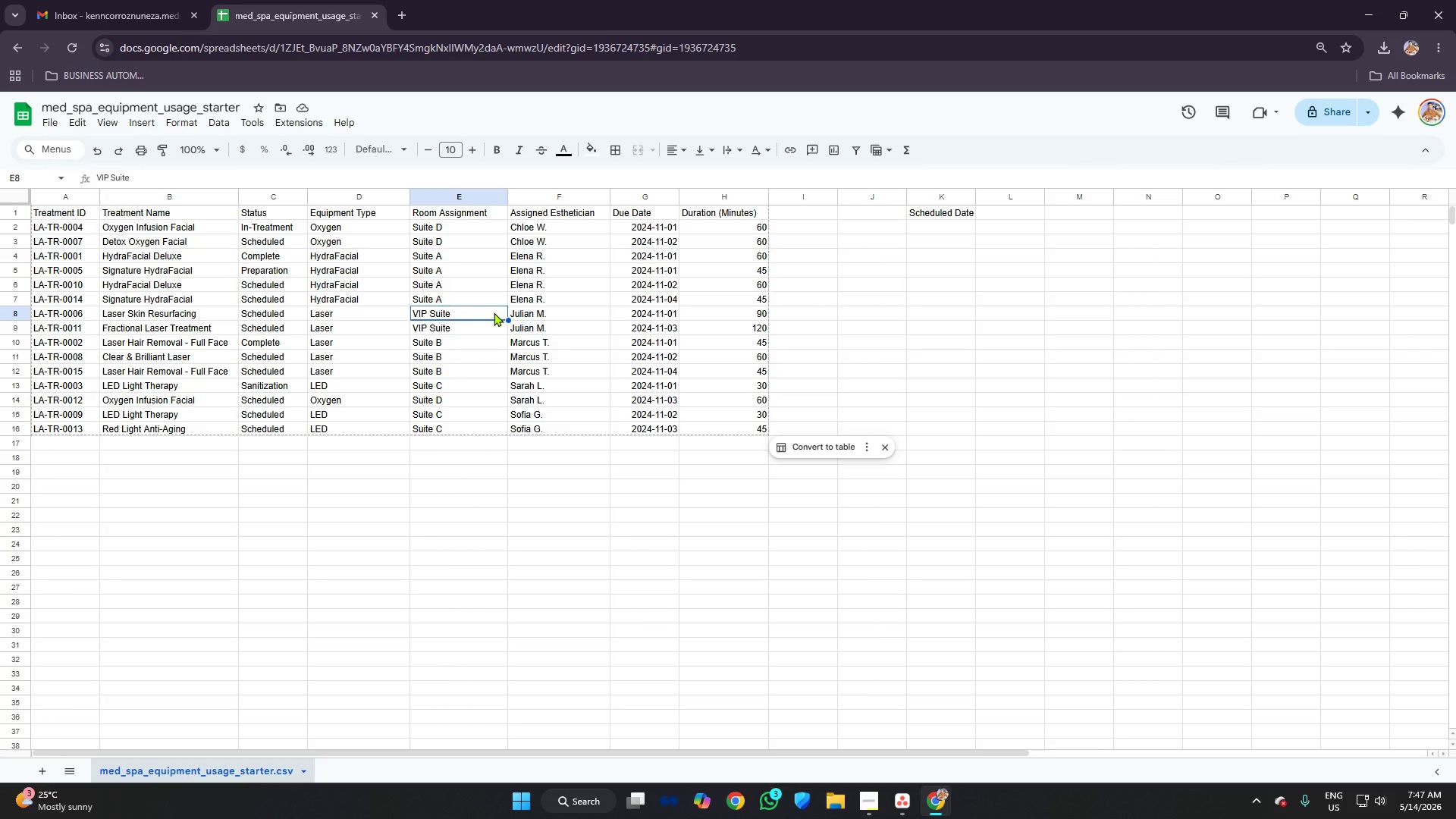 
key(Control+Z)
 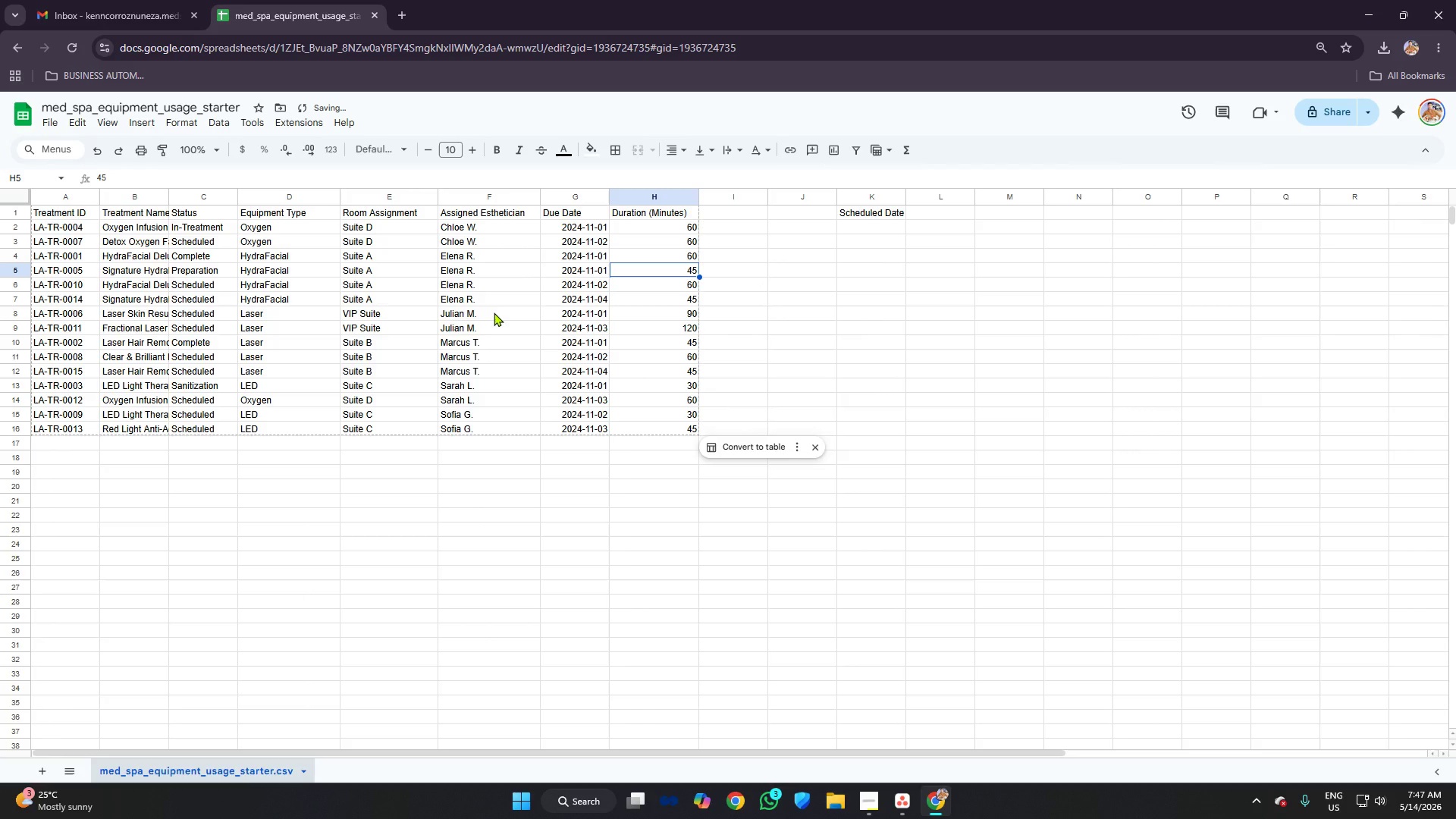 
scroll: coordinate [87, 293], scroll_direction: up, amount: 8.0
 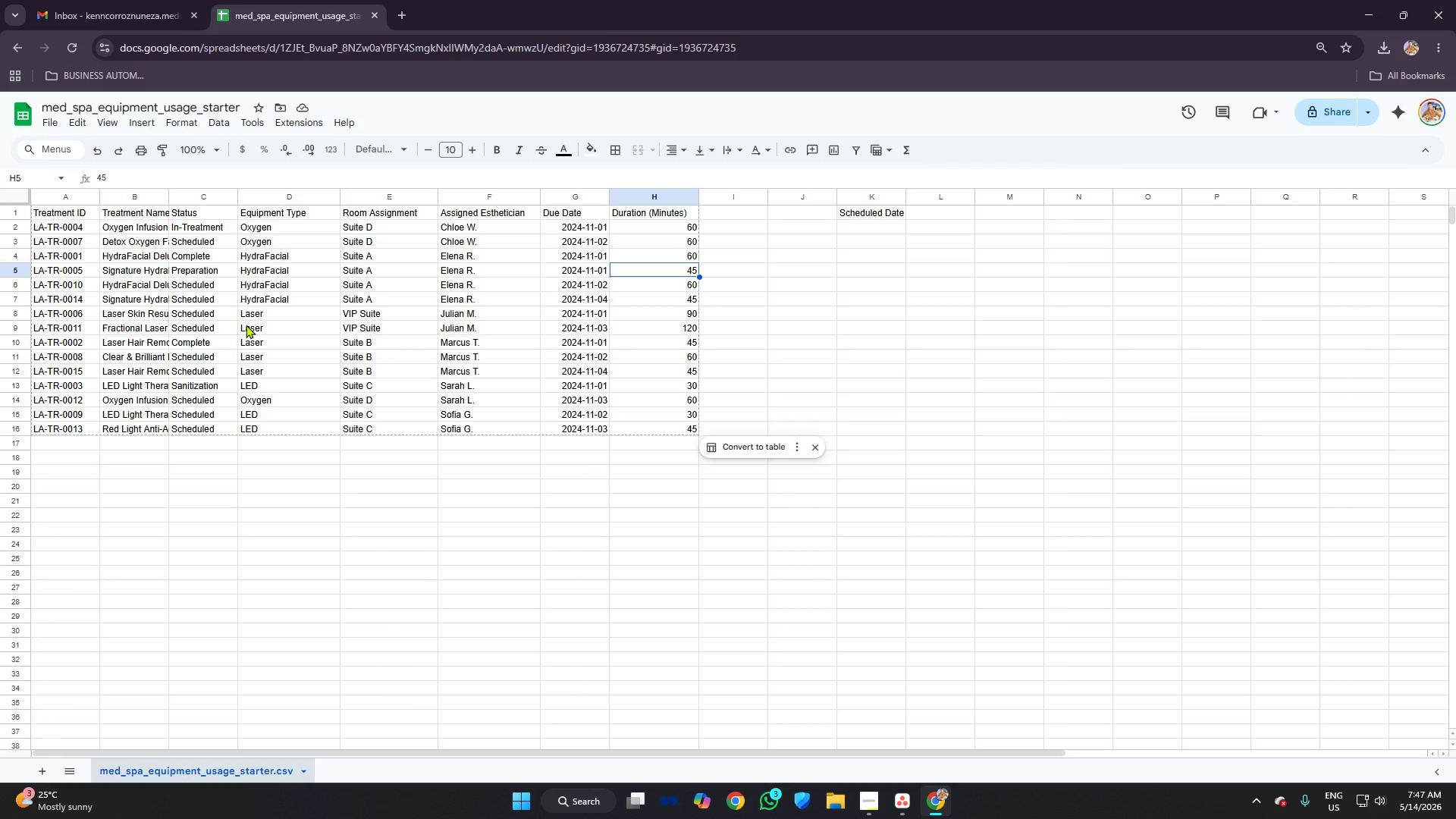 
key(Control+Z)
 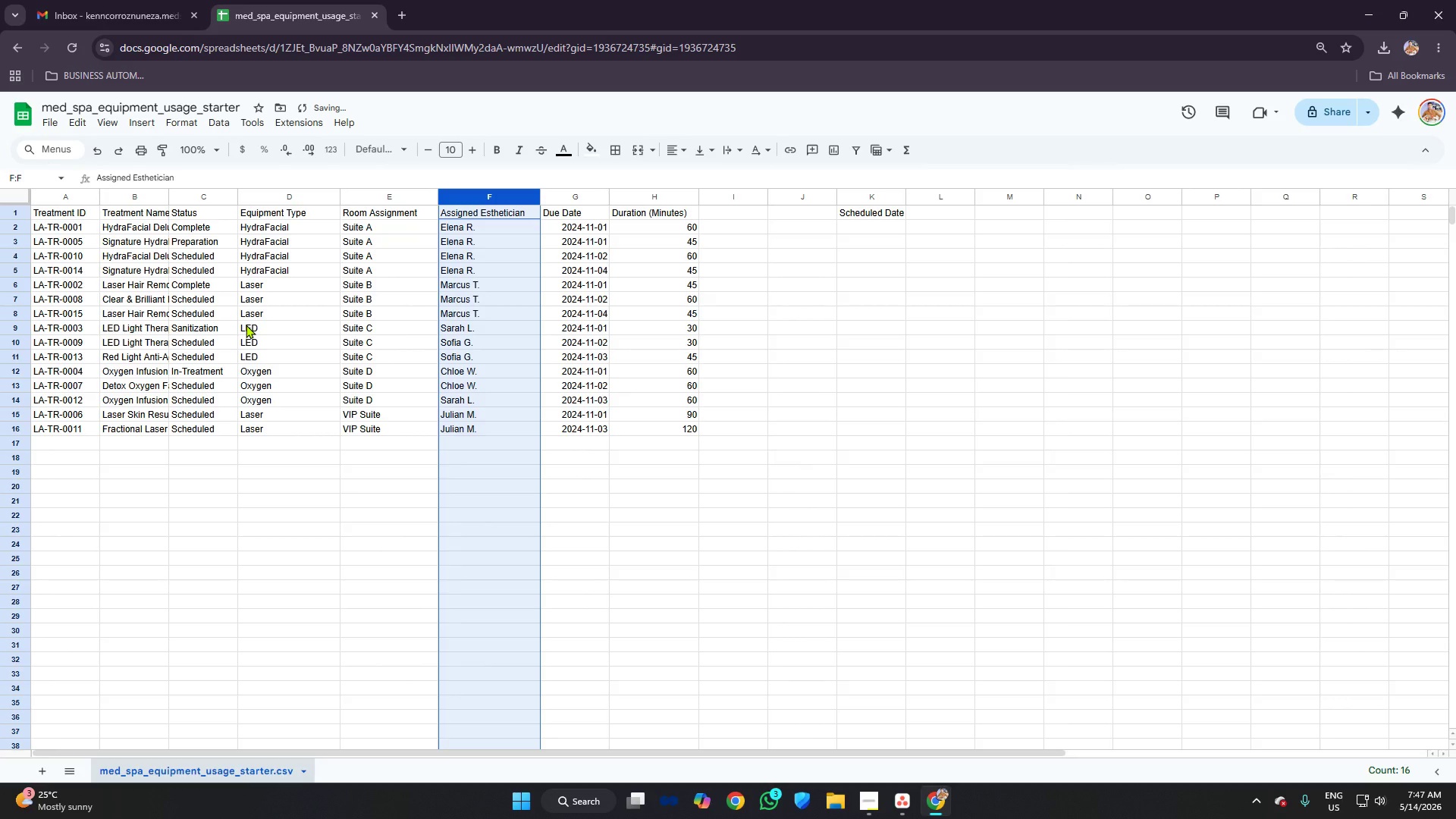 
key(Control+Z)
 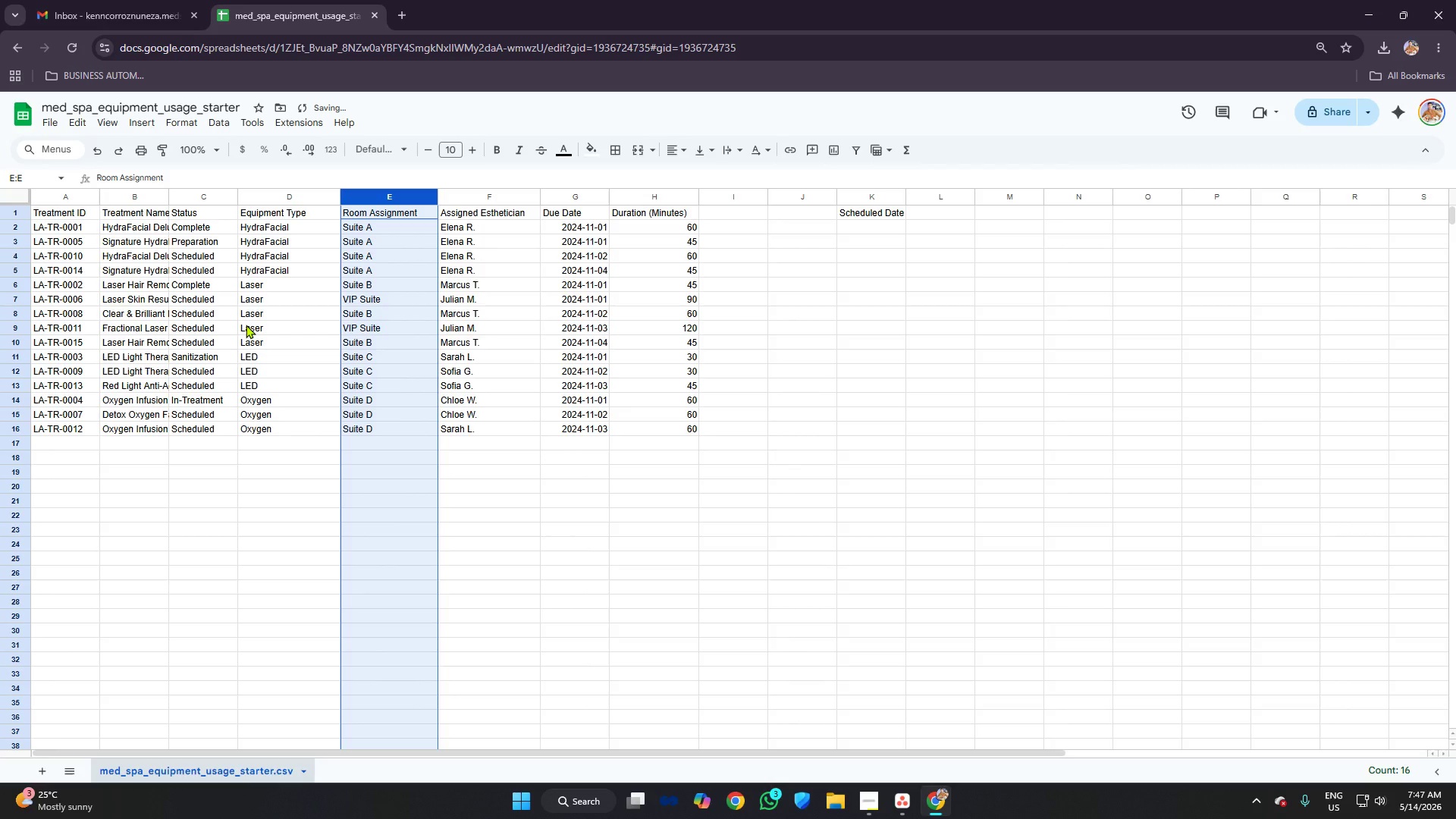 
key(Control+Z)
 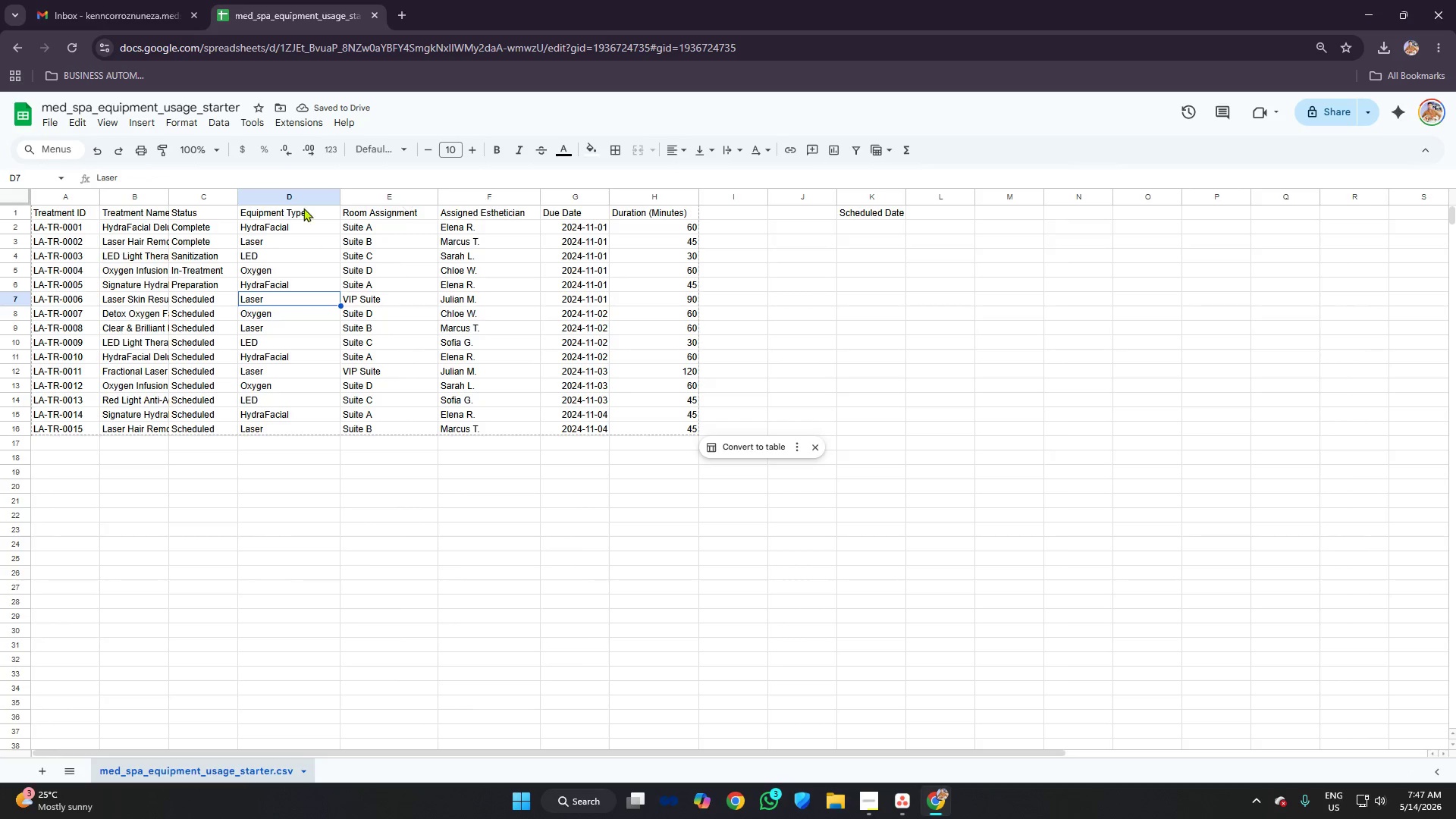 
wait(5.11)
 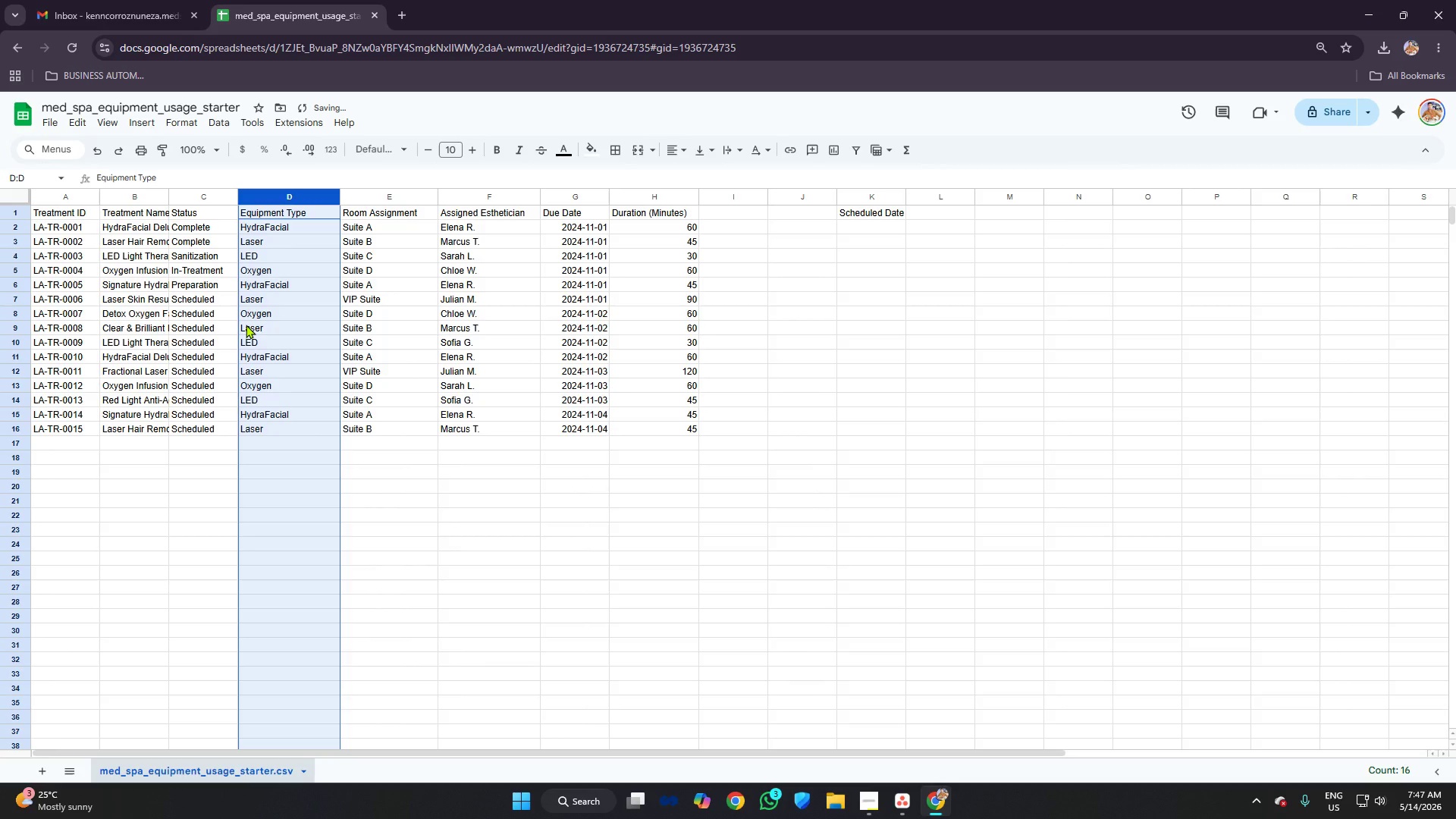 
scroll: coordinate [240, 312], scroll_direction: up, amount: 4.0
 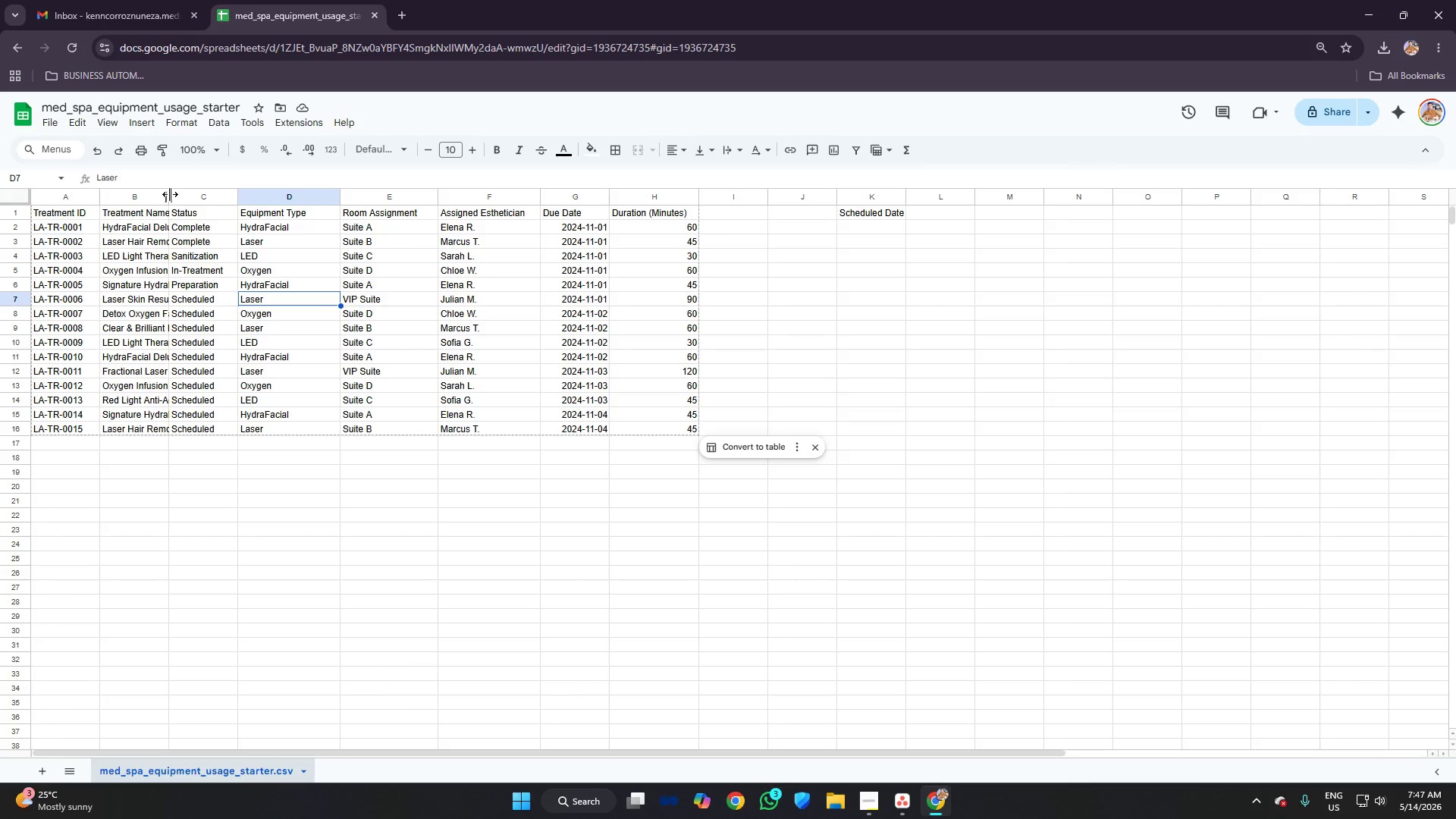 
left_click_drag(start_coordinate=[170, 194], to_coordinate=[211, 200])
 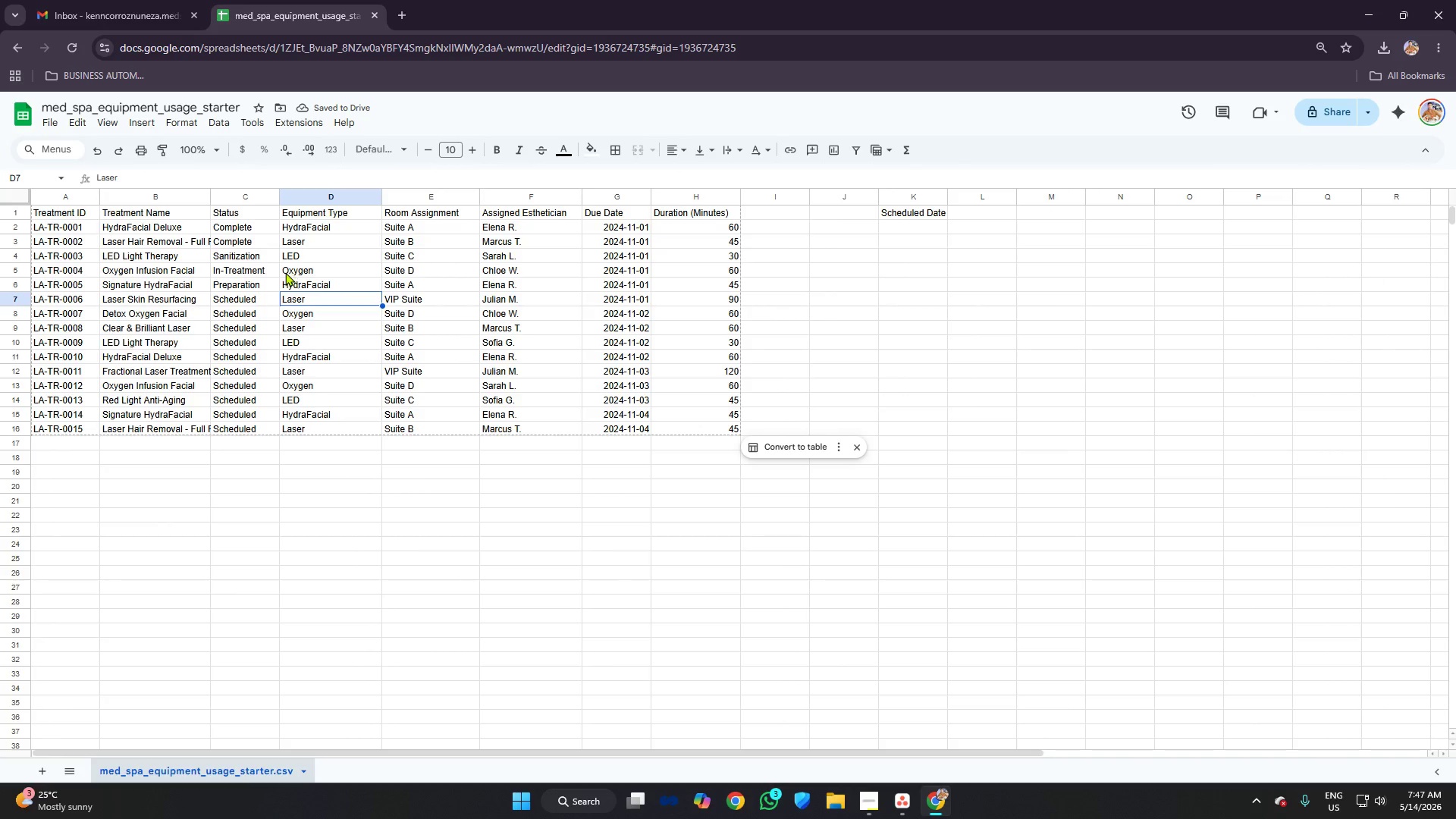 
wait(5.06)
 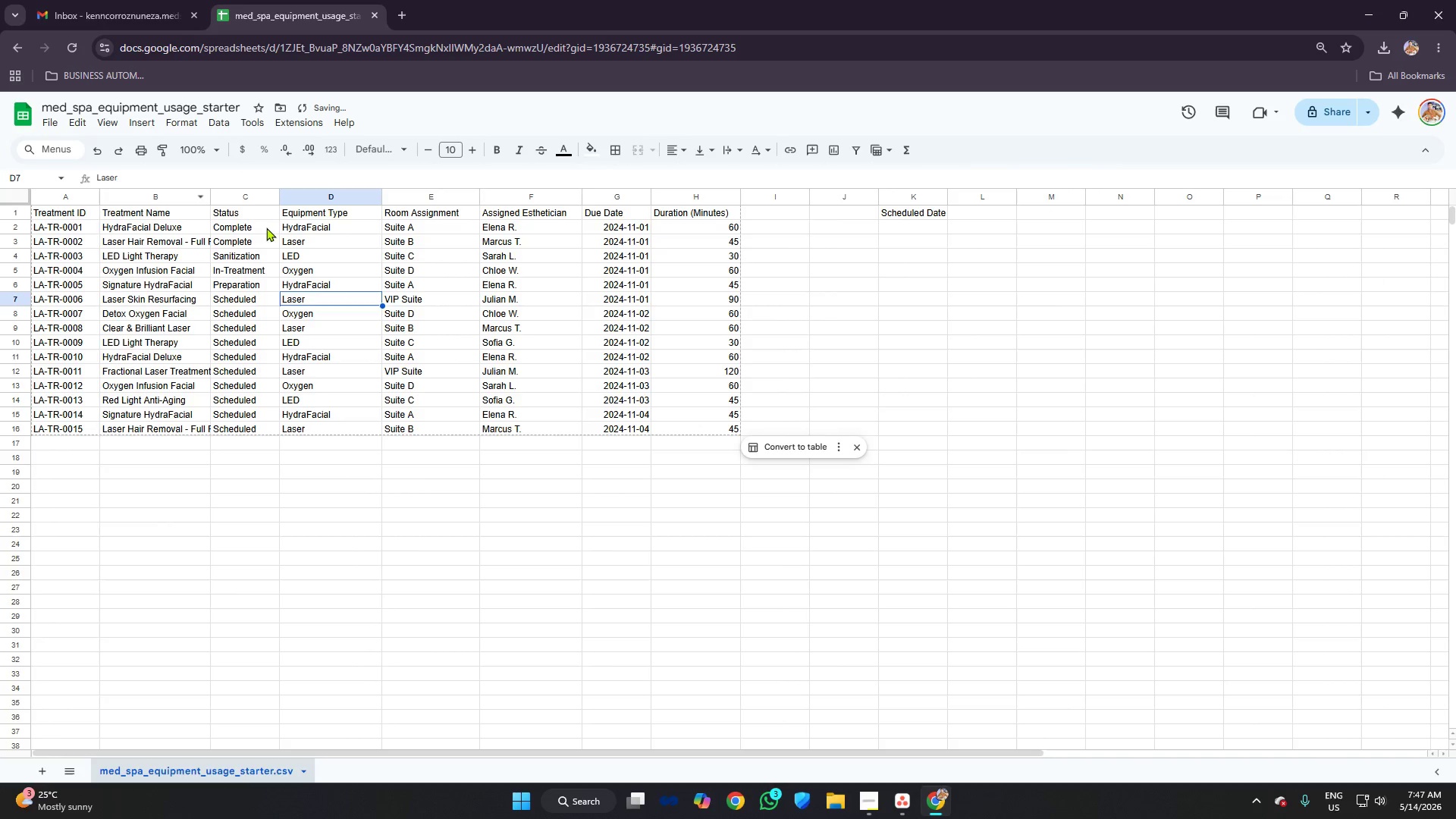 
left_click([253, 231])
 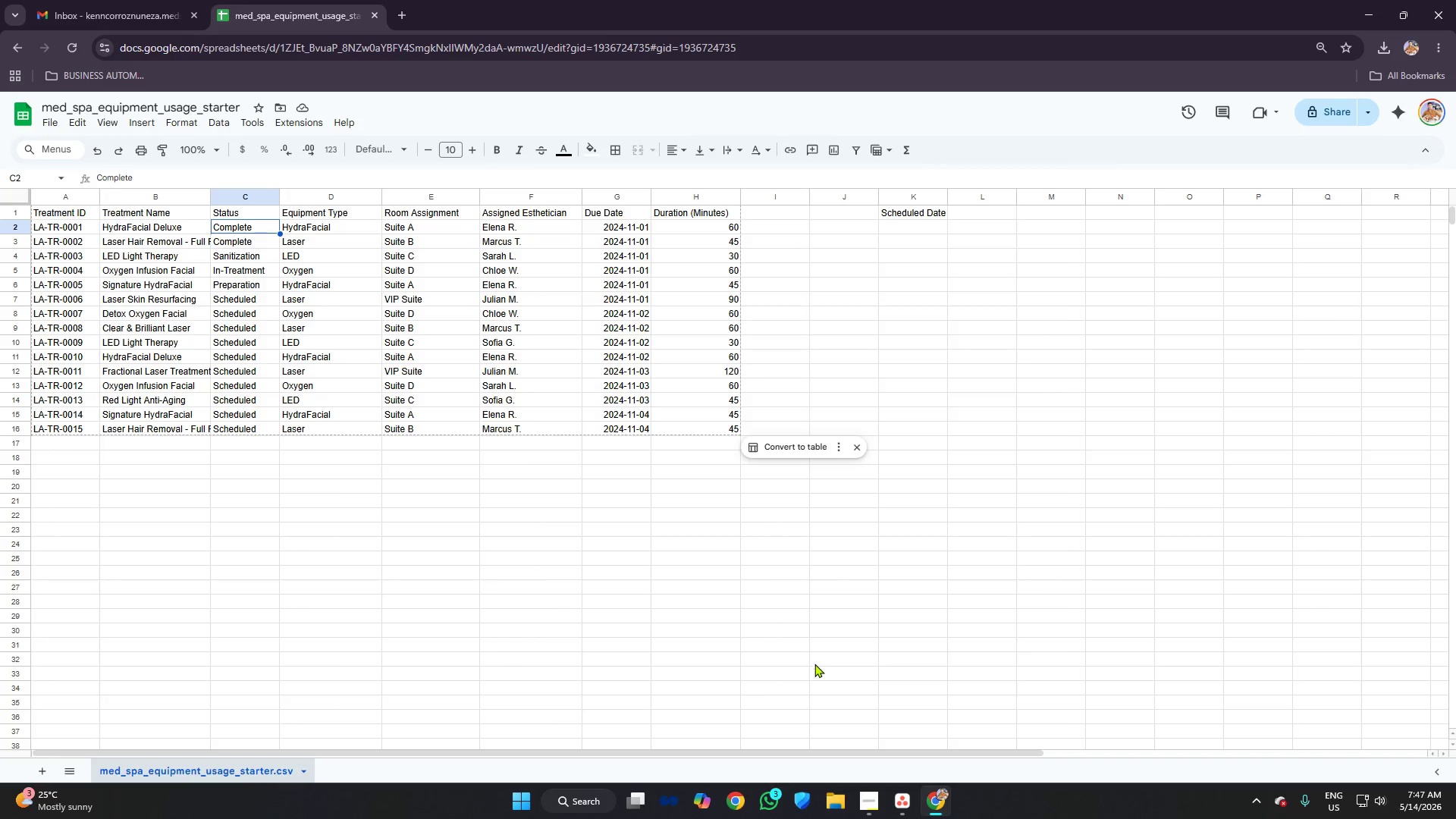 
left_click([902, 799])
 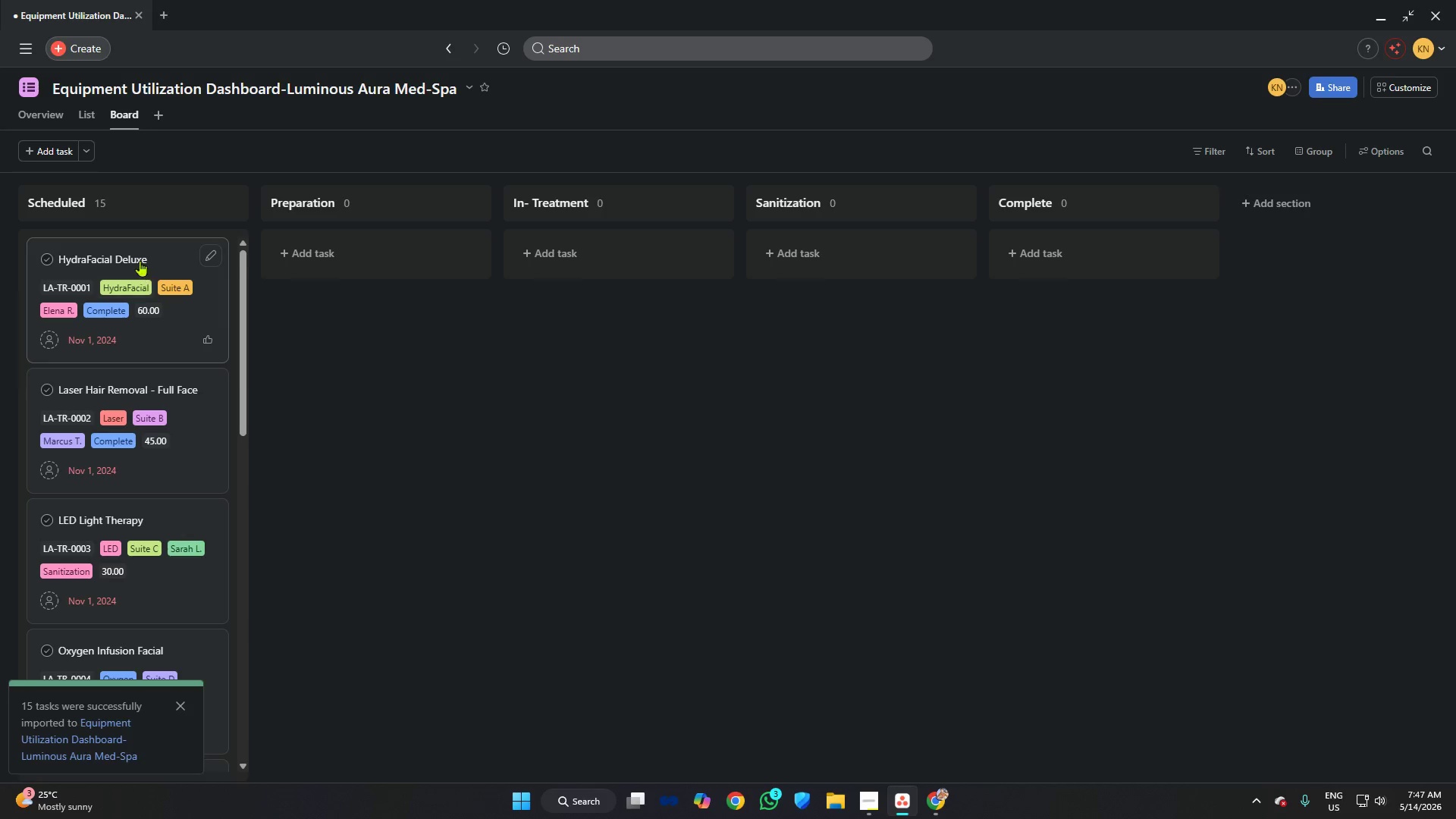 
left_click_drag(start_coordinate=[143, 253], to_coordinate=[1057, 245])
 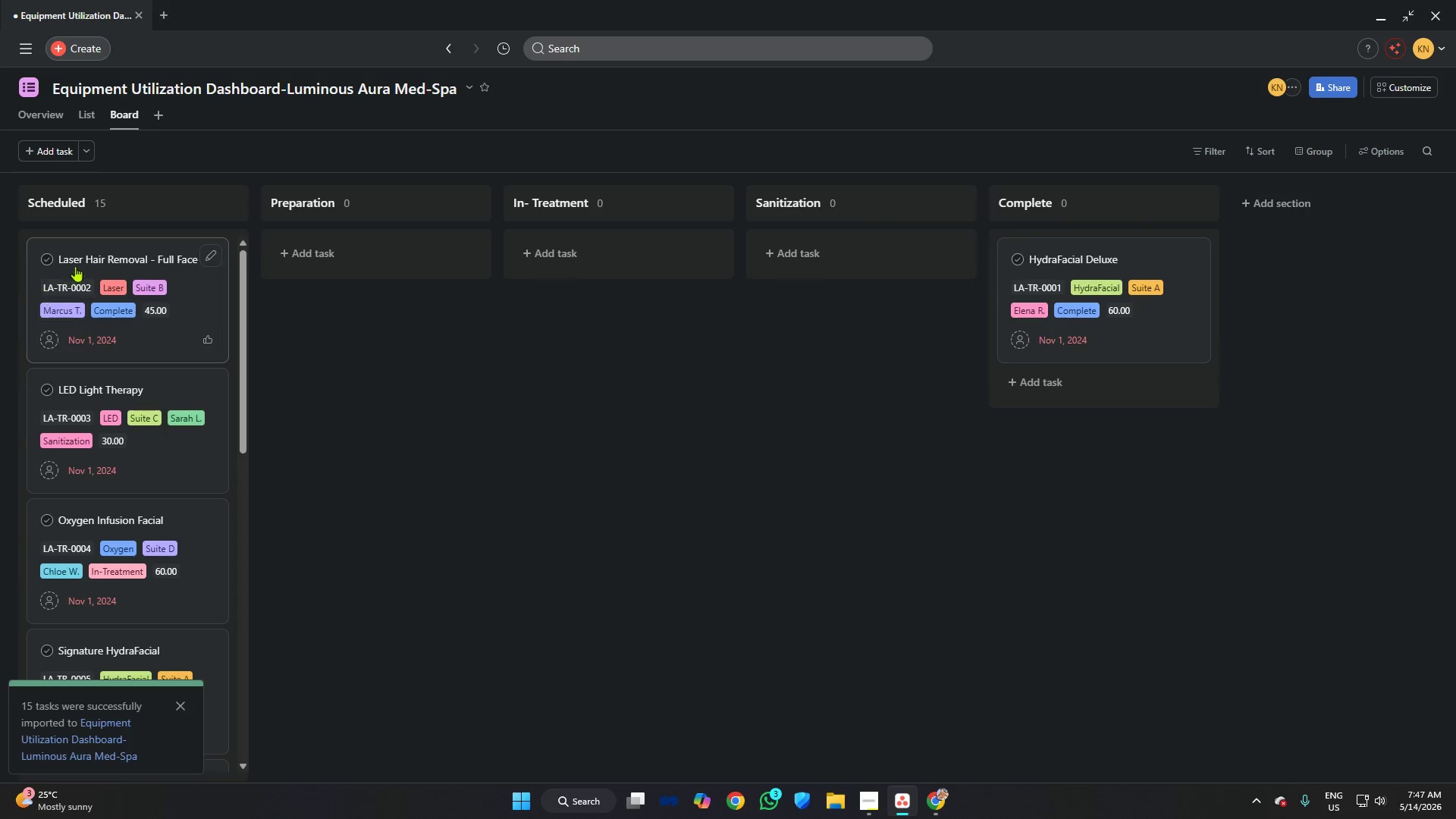 
left_click_drag(start_coordinate=[81, 256], to_coordinate=[1064, 384])
 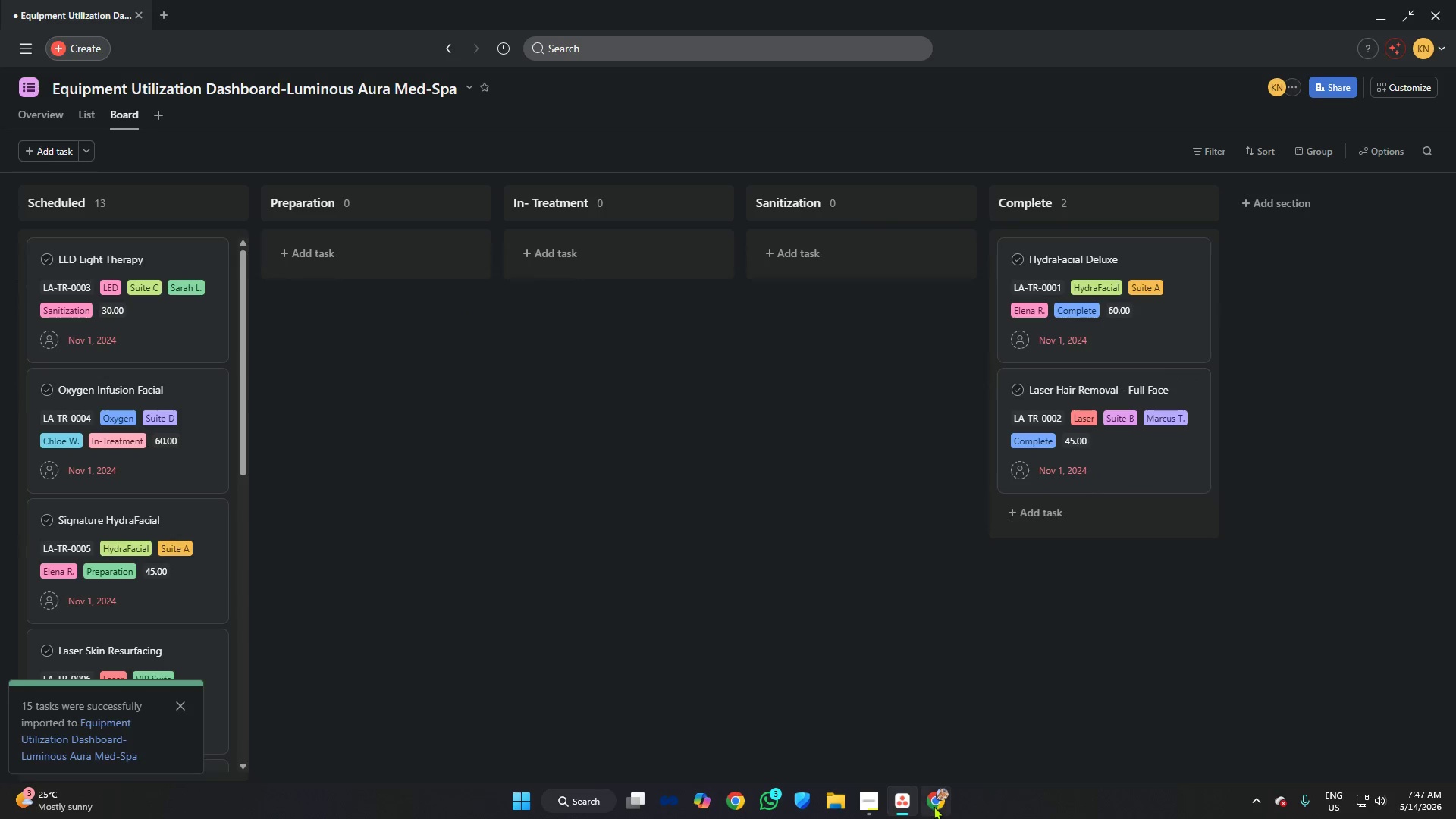 
left_click([937, 806])
 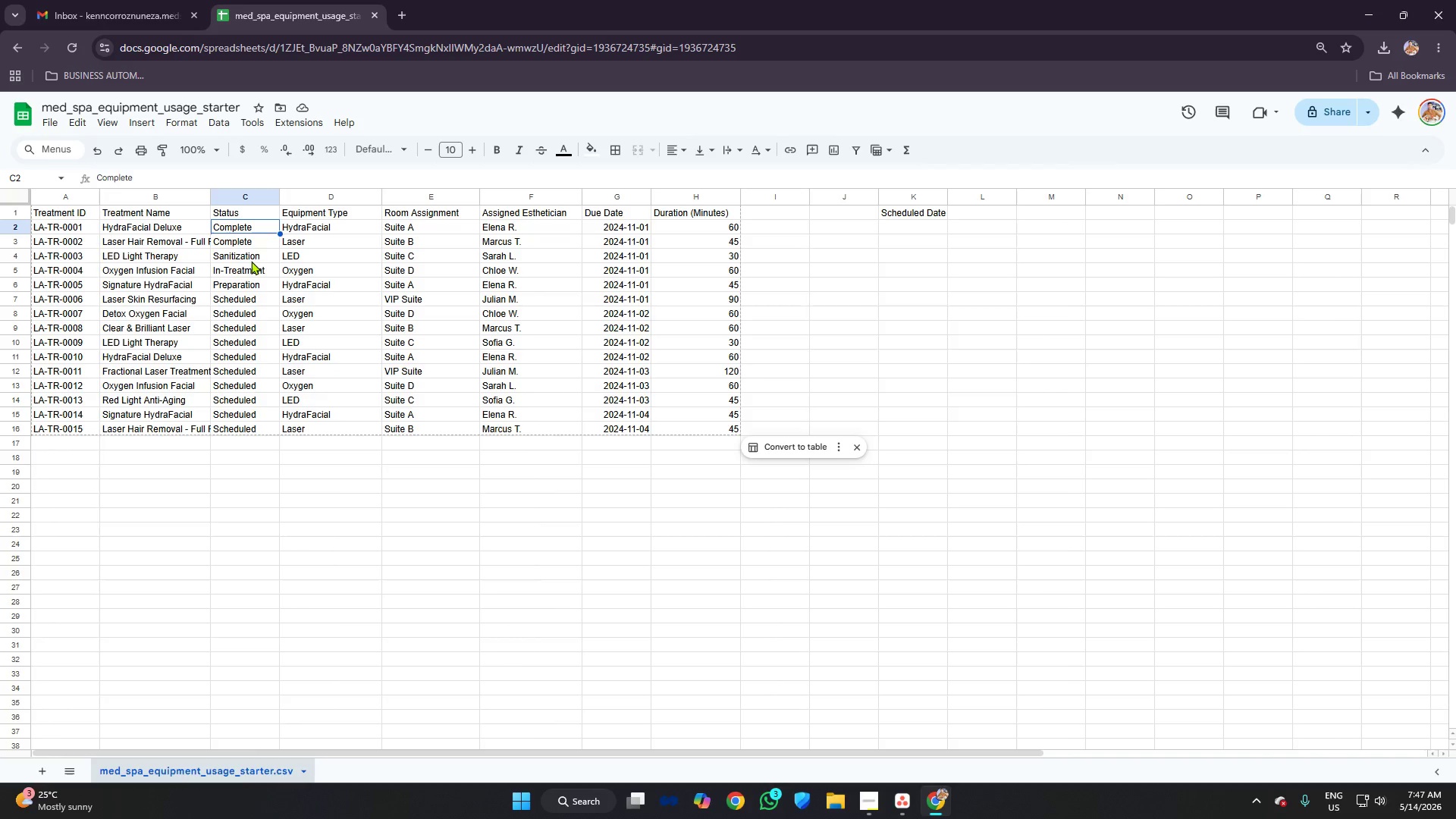 
left_click([248, 257])
 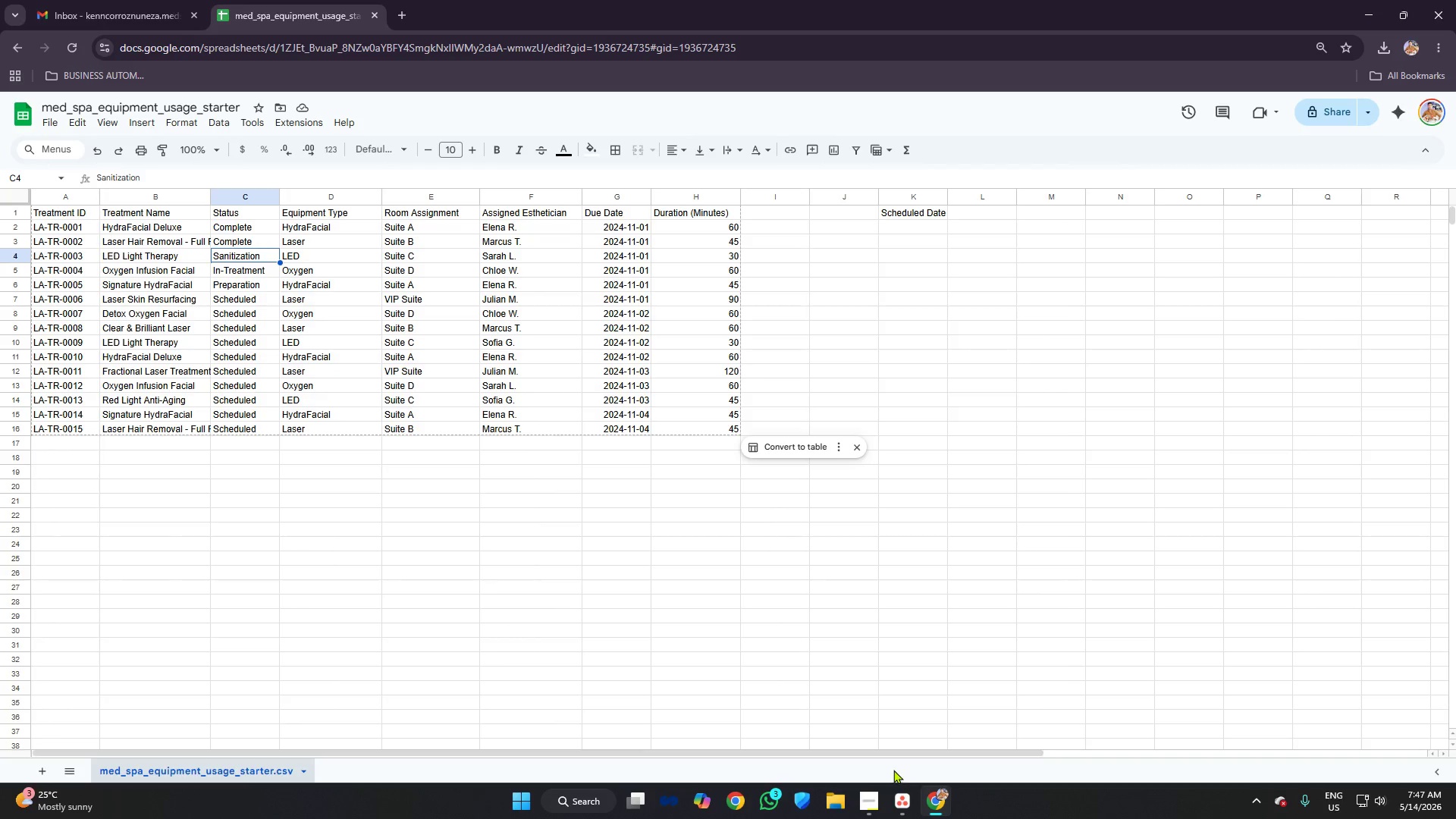 
left_click([904, 805])
 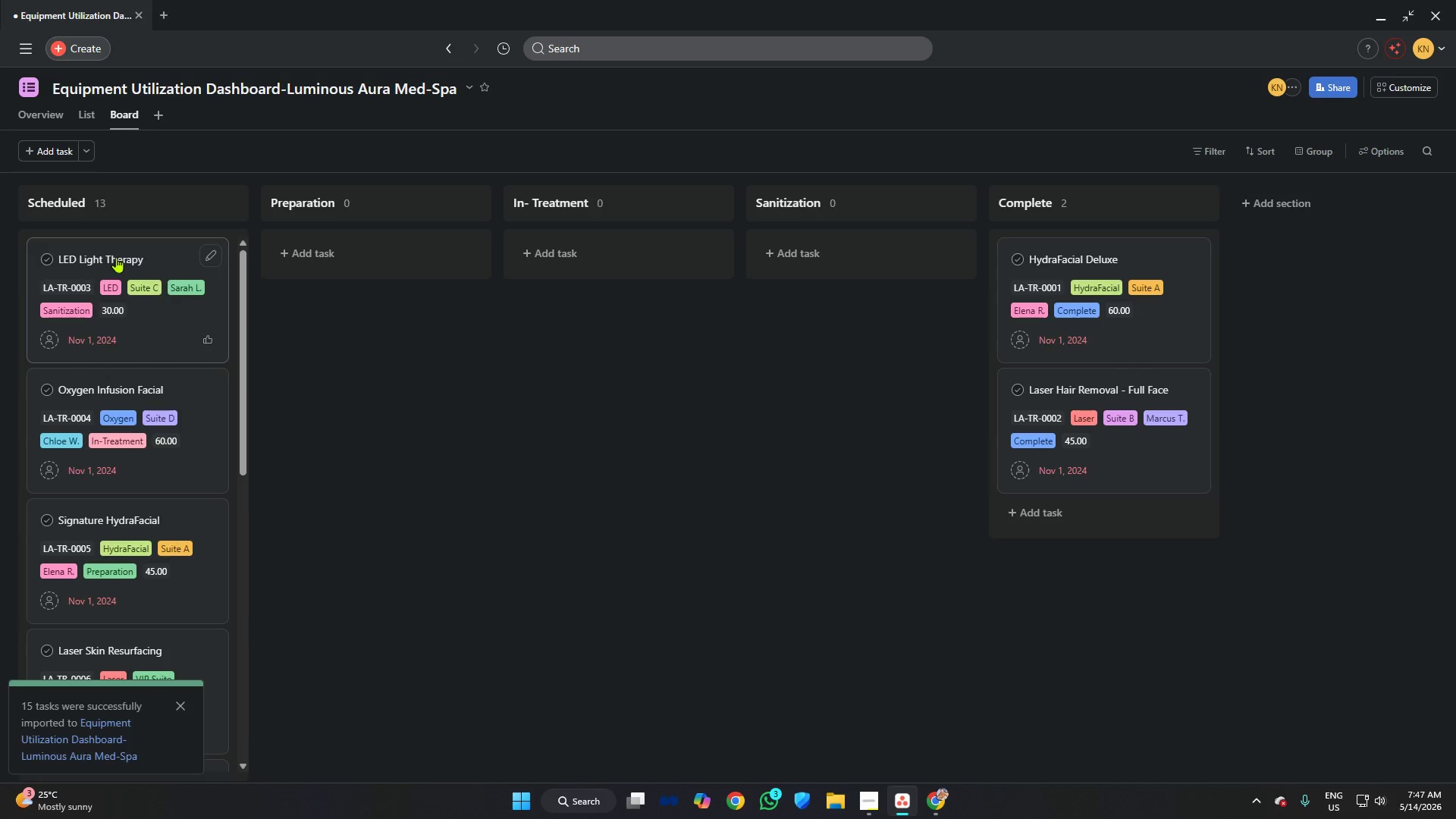 
left_click_drag(start_coordinate=[115, 255], to_coordinate=[866, 259])
 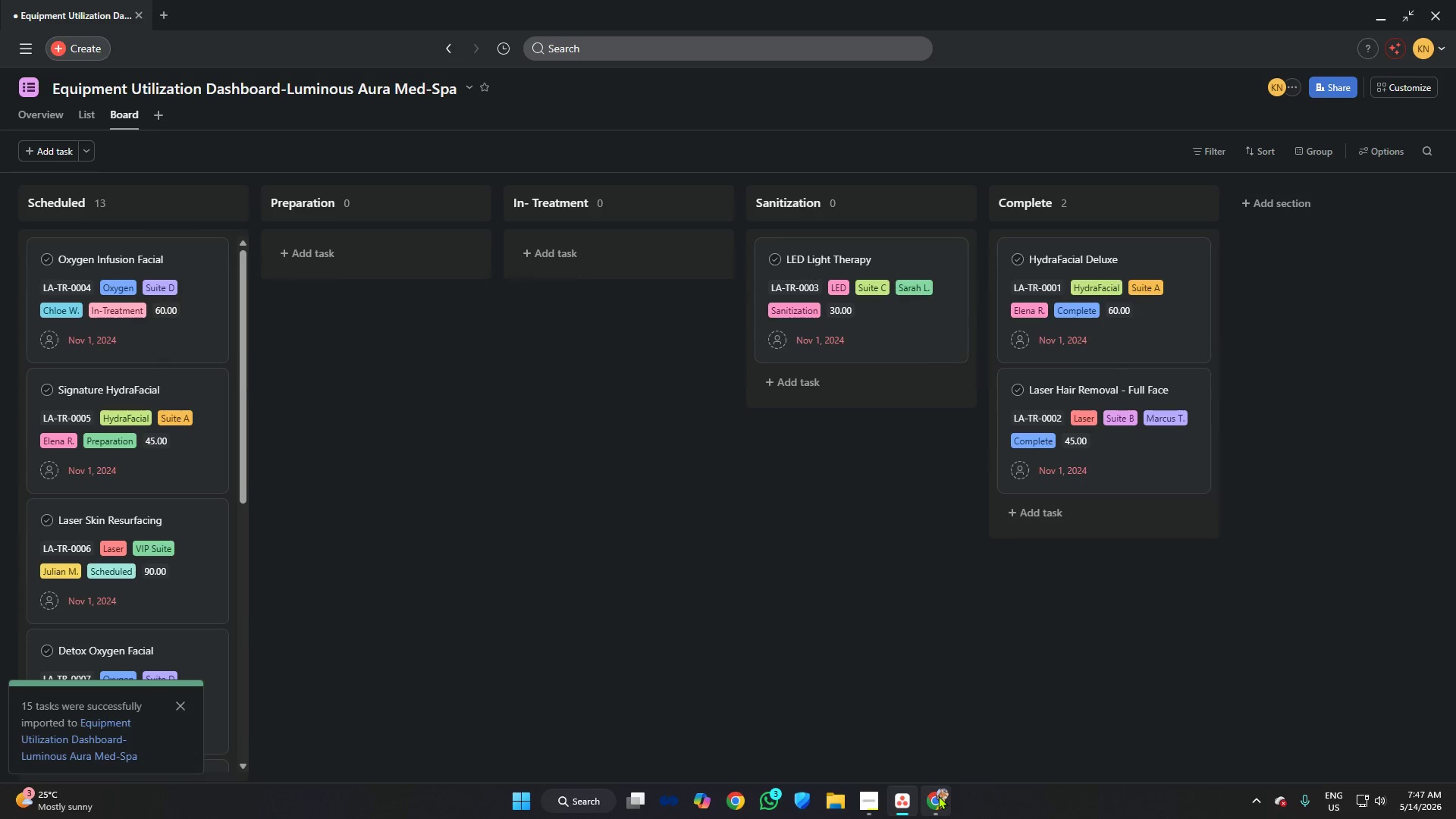 
left_click([938, 795])
 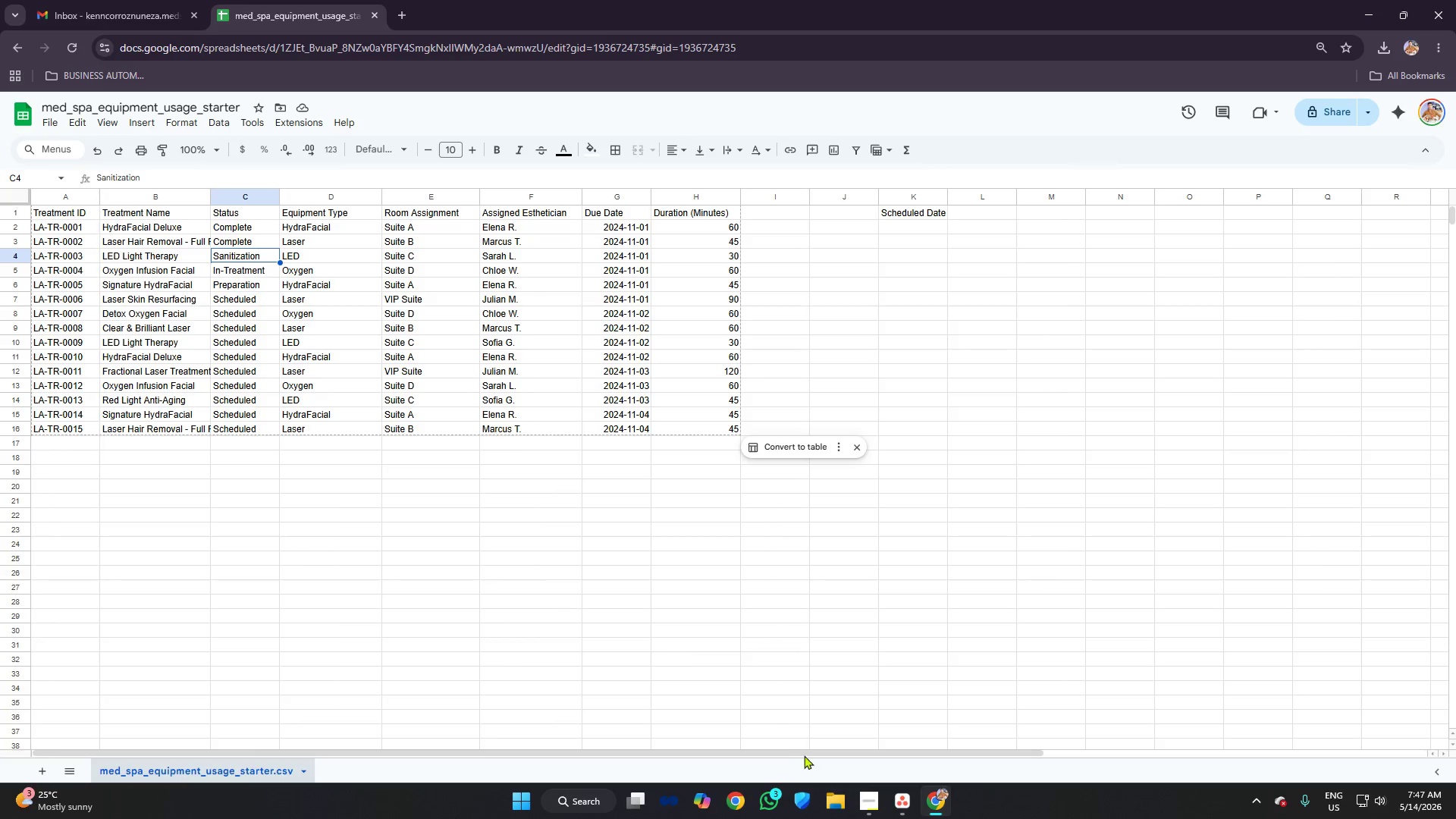 
left_click([873, 801])
 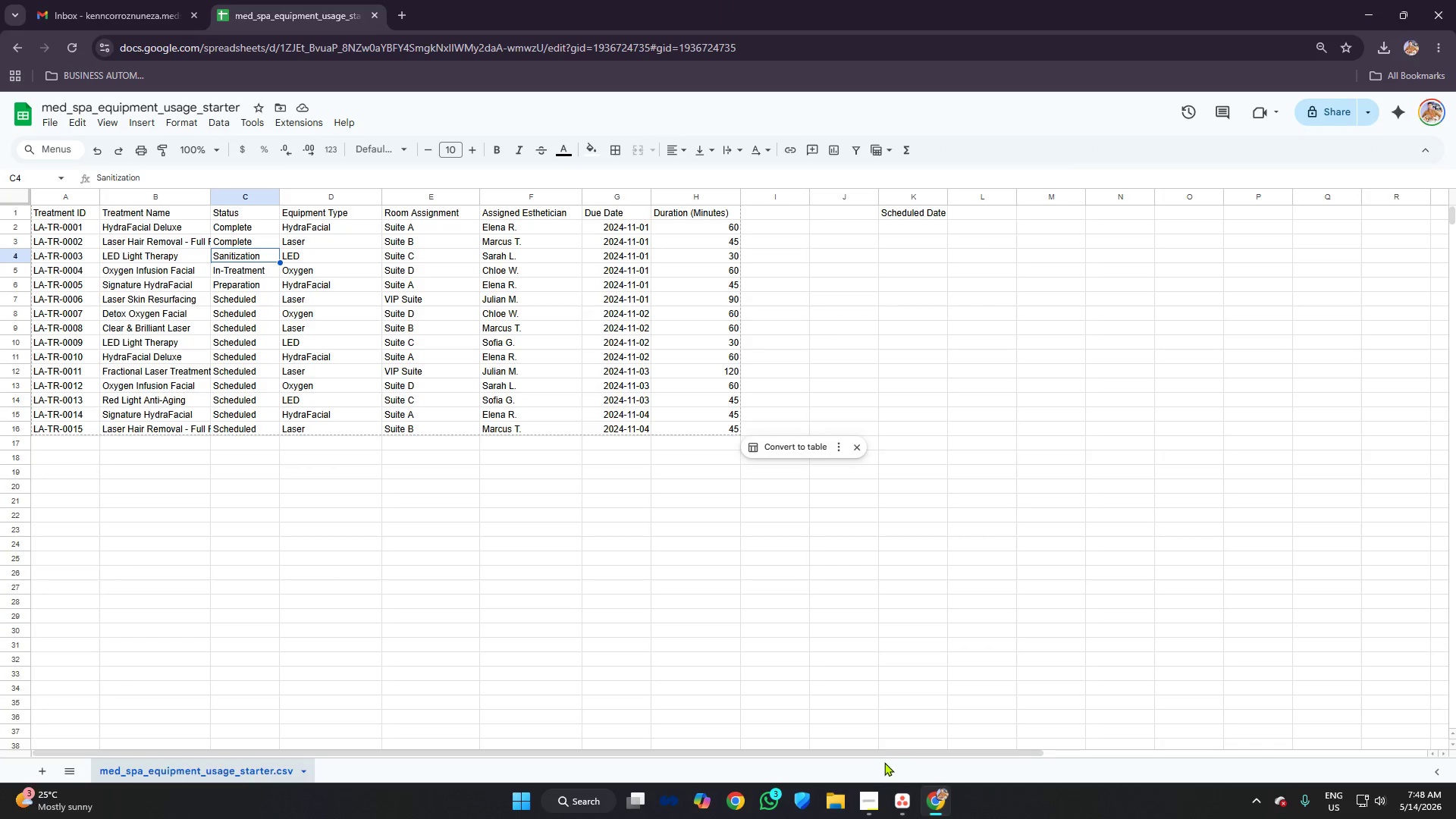 
left_click([243, 268])
 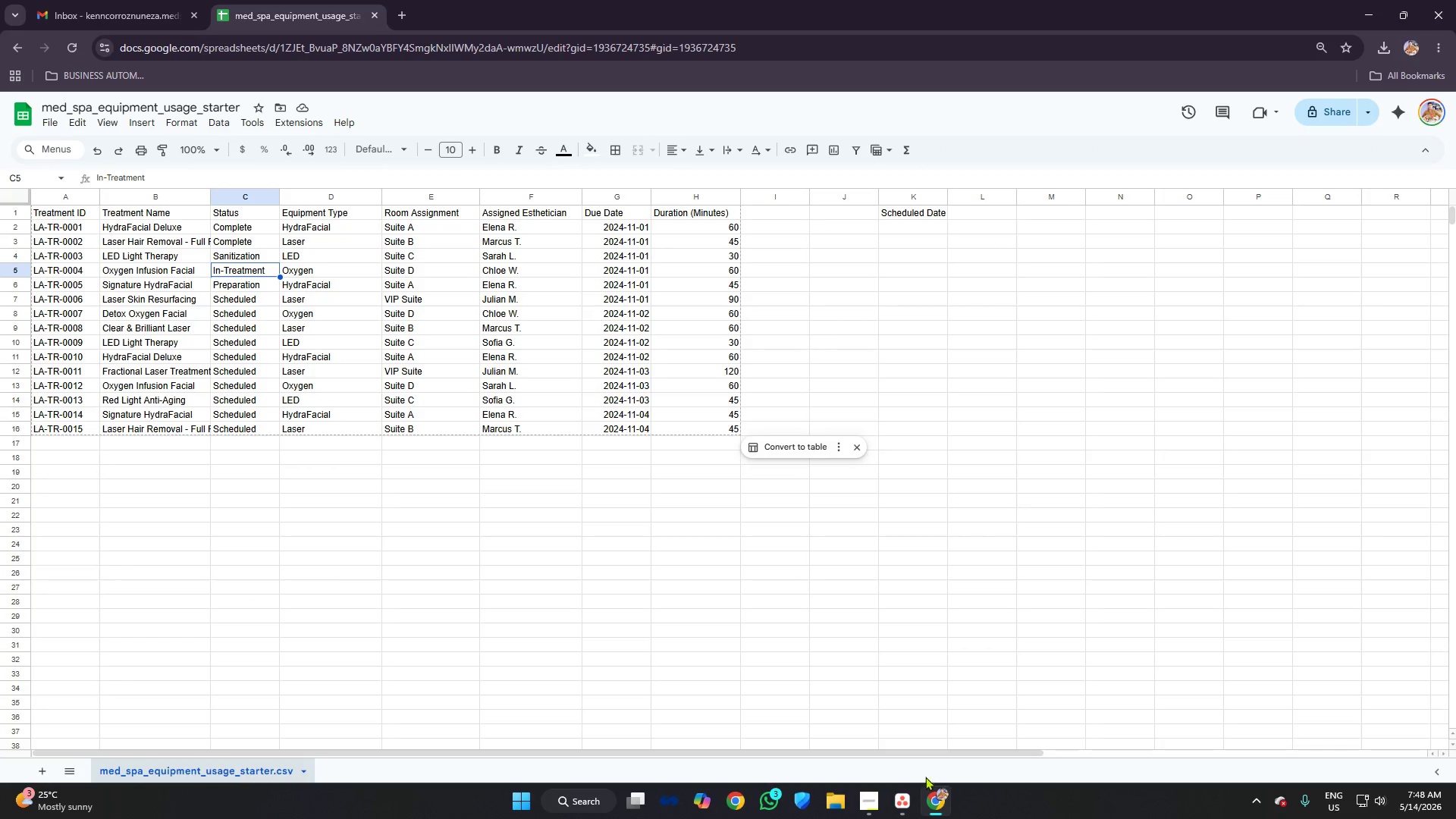 
left_click([908, 814])
 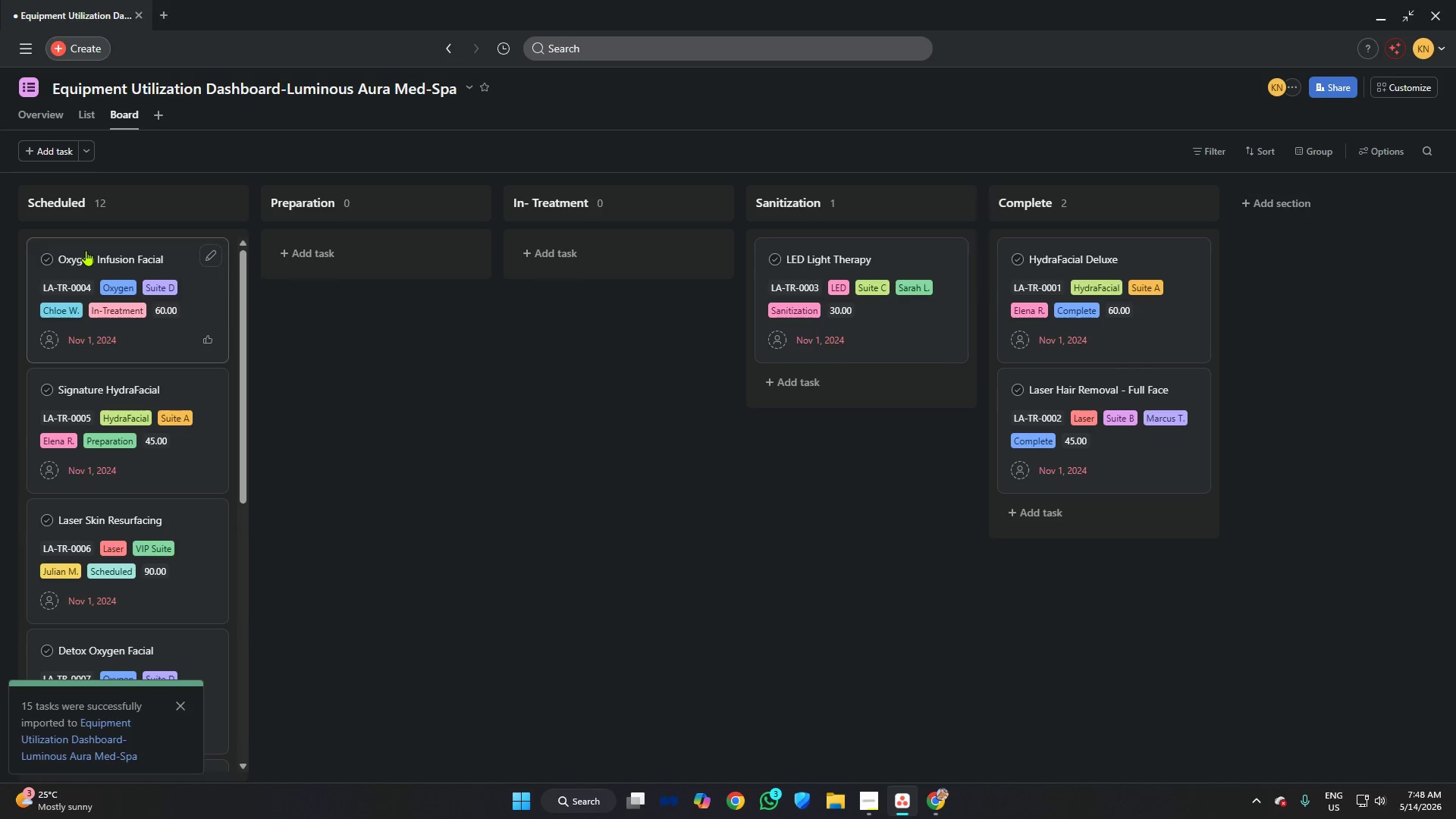 
left_click_drag(start_coordinate=[86, 250], to_coordinate=[551, 256])
 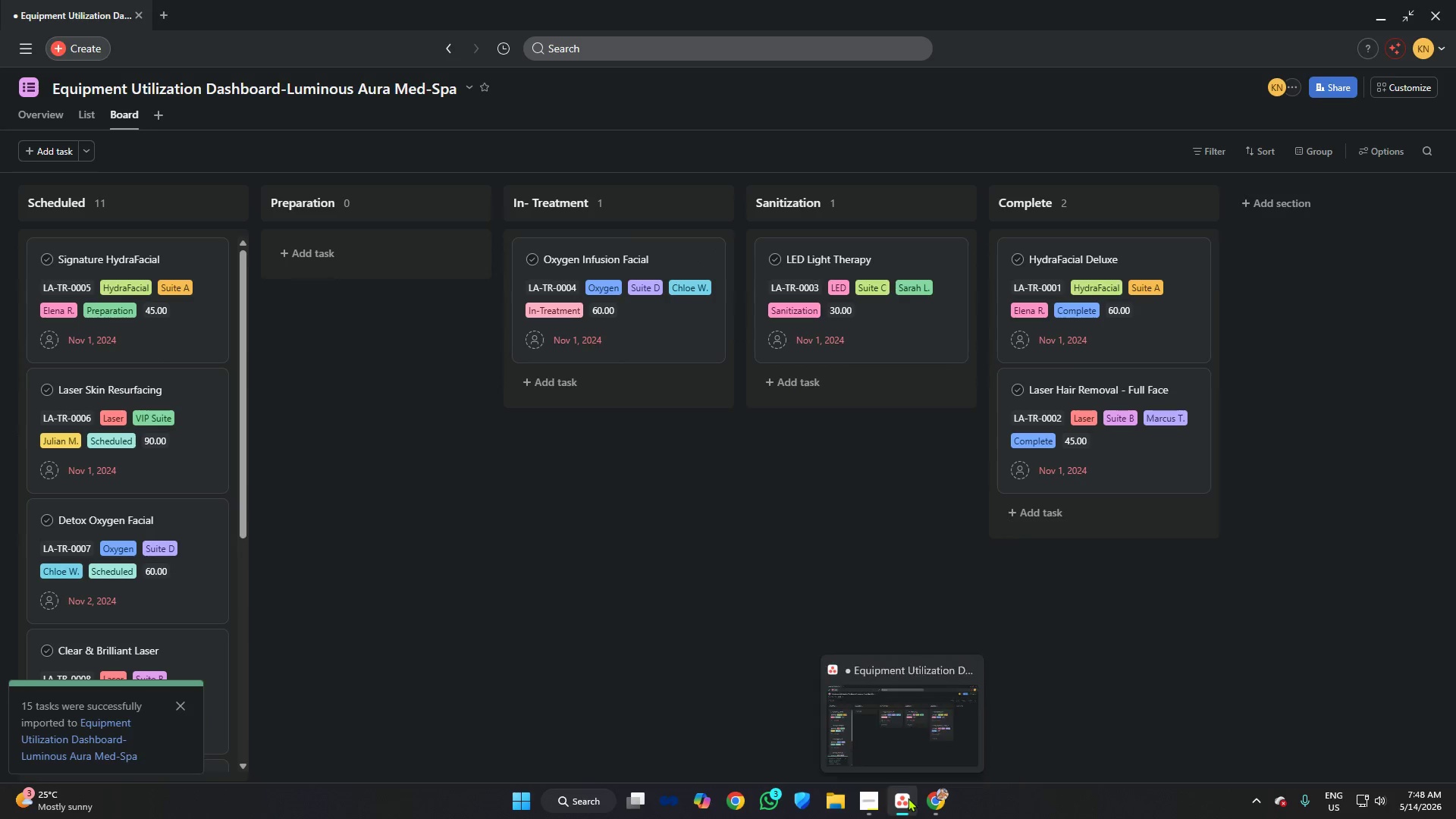 
left_click([933, 803])
 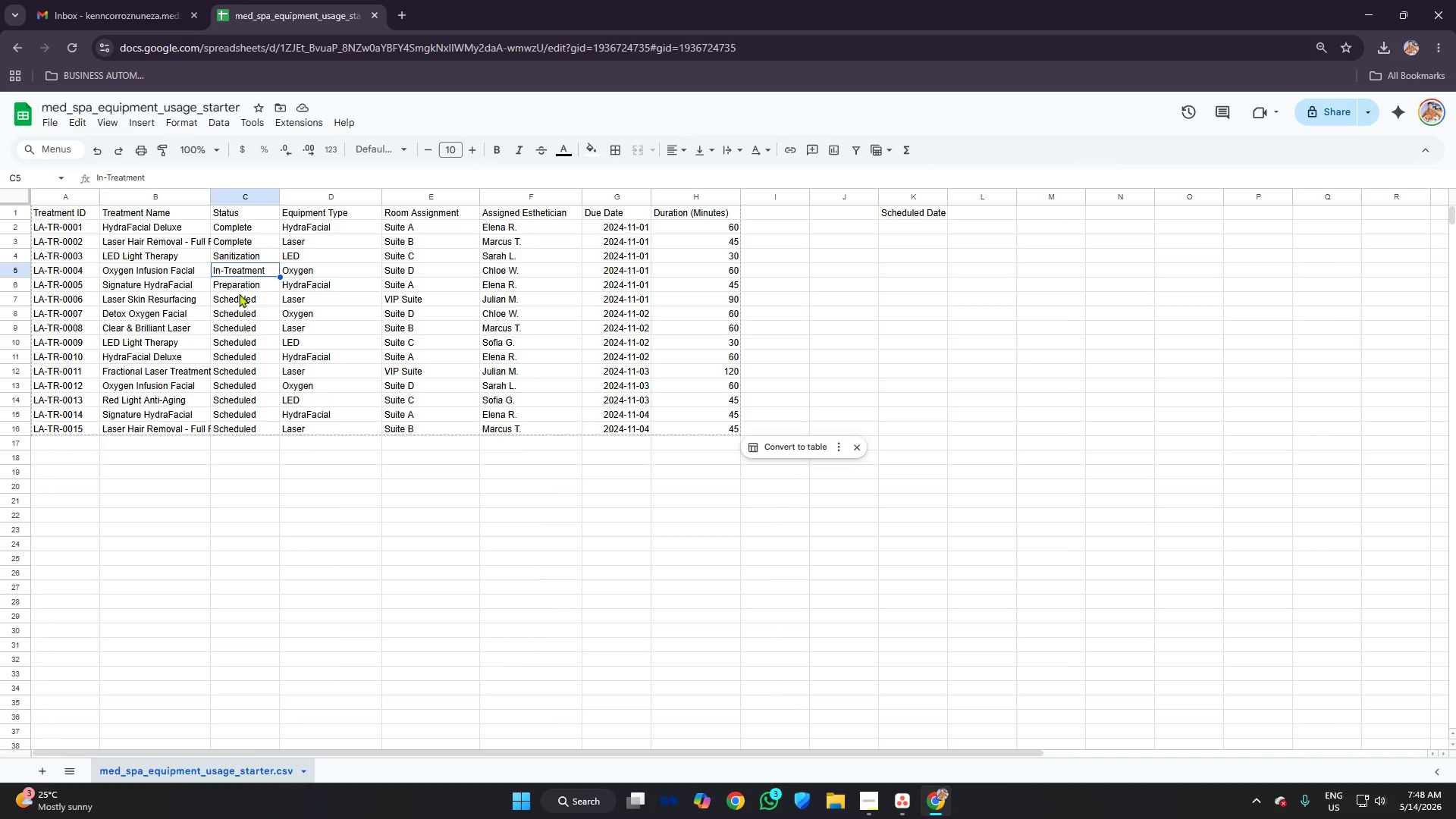 
left_click([235, 284])
 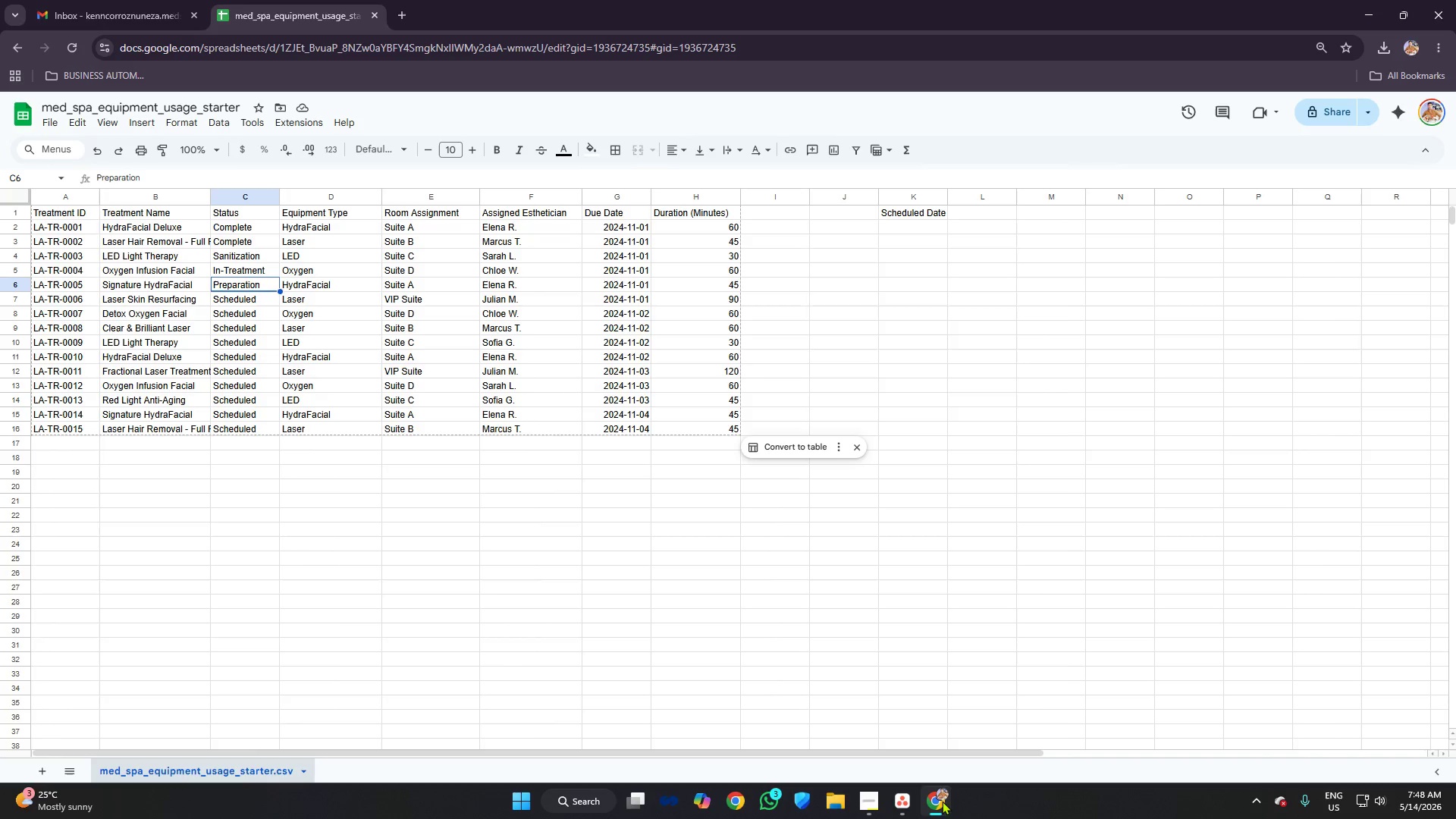 
left_click([904, 799])
 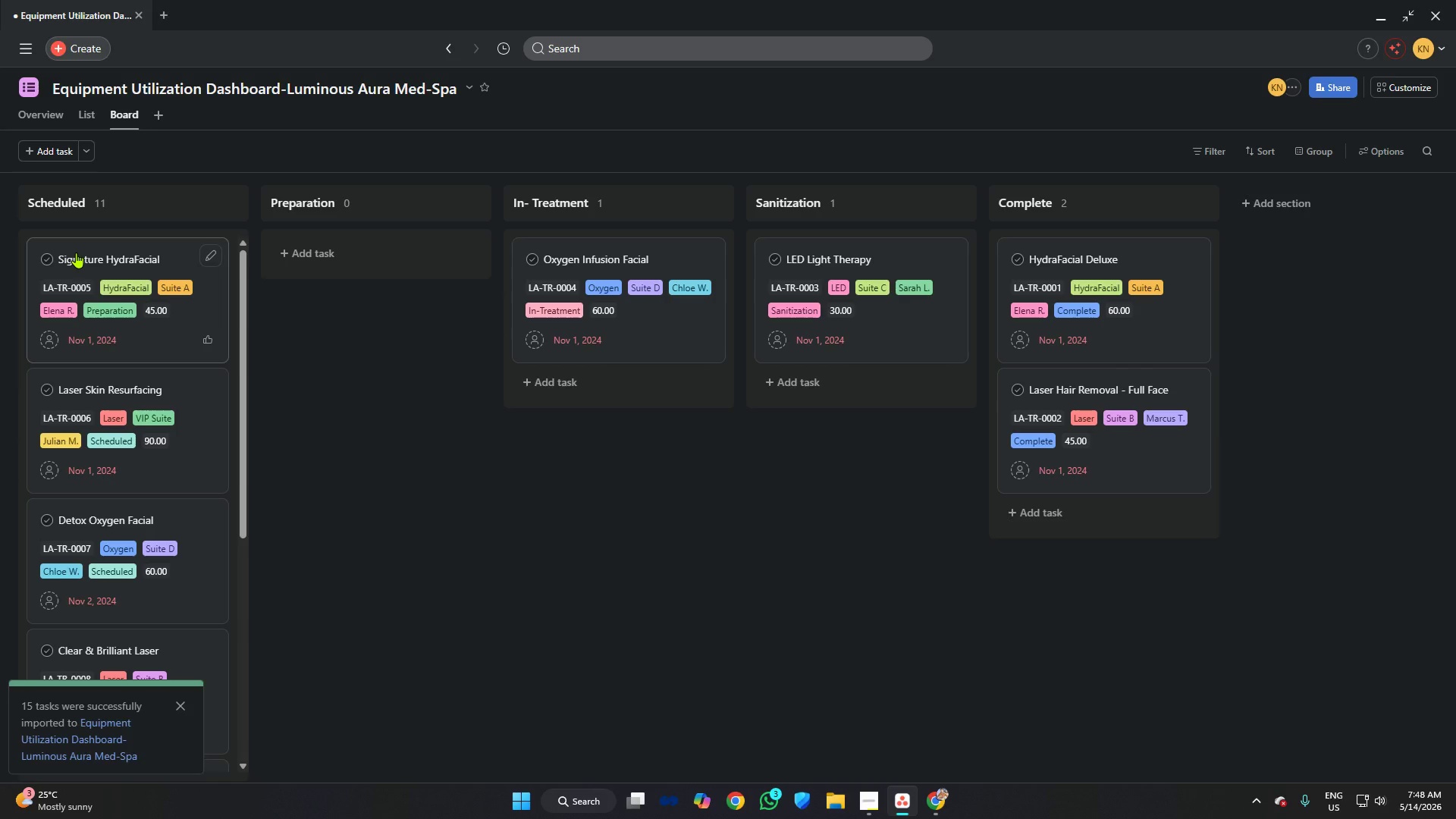 
left_click_drag(start_coordinate=[76, 253], to_coordinate=[309, 253])
 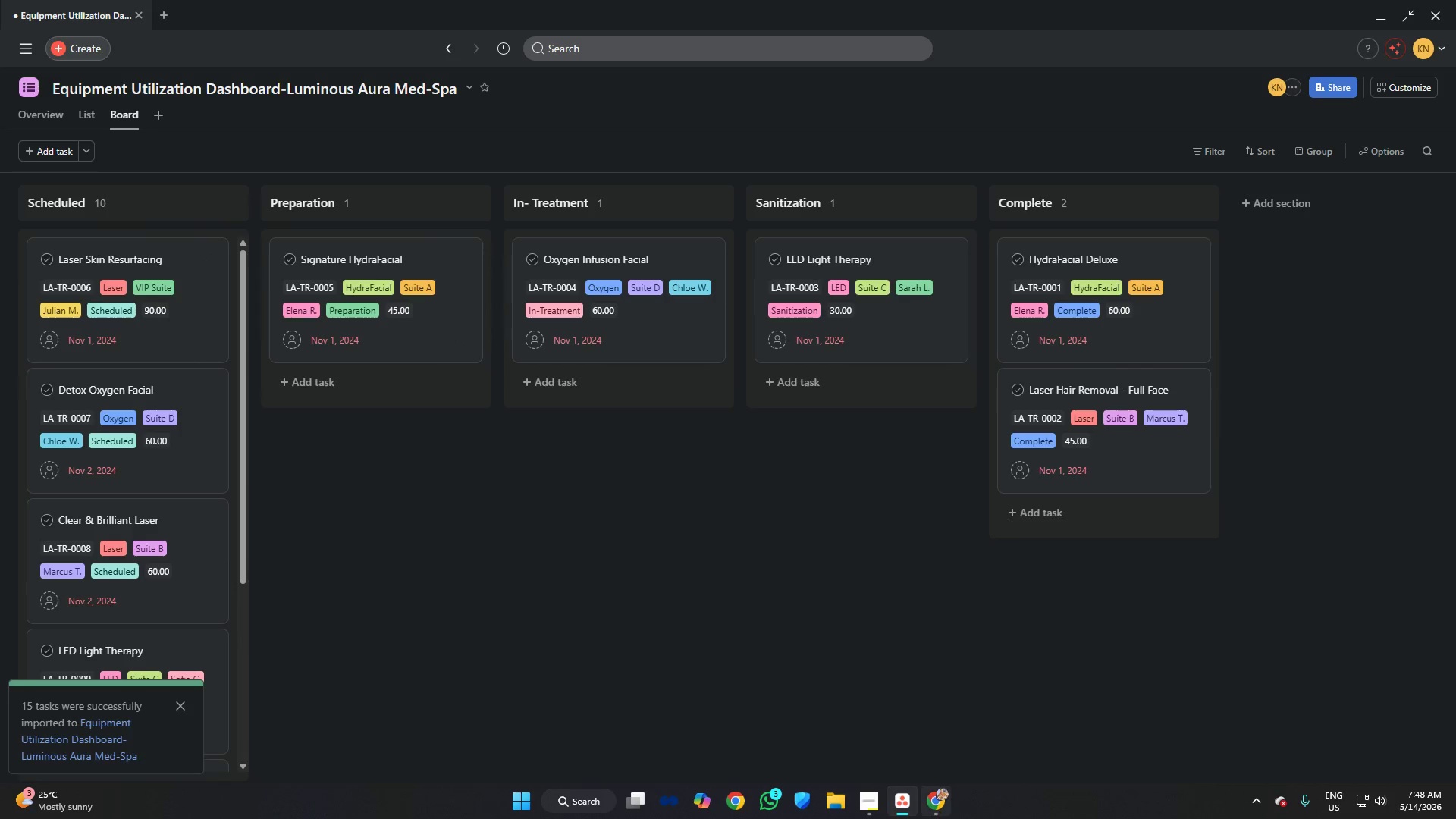 
left_click([933, 814])
 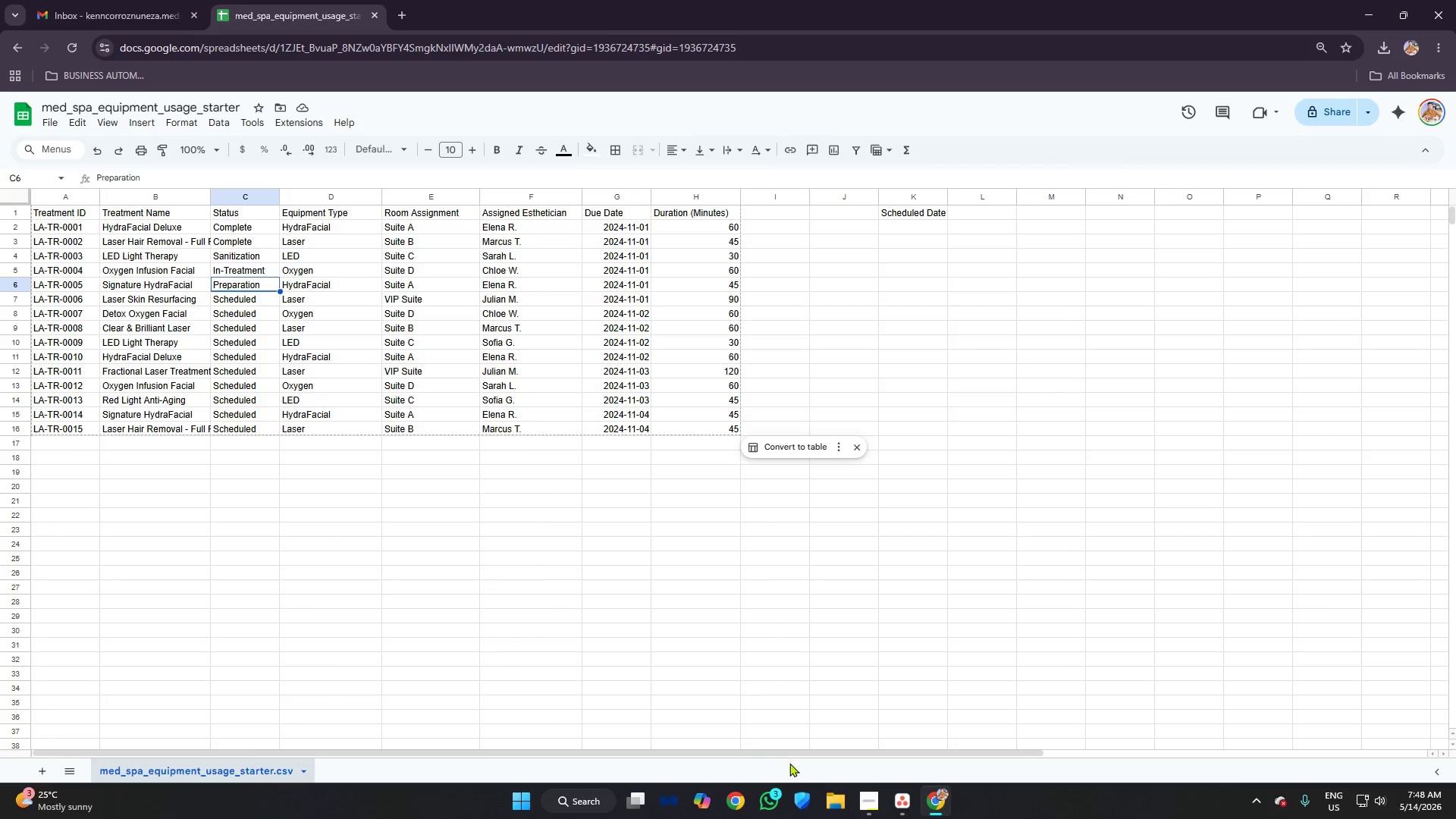 
left_click([907, 792])
 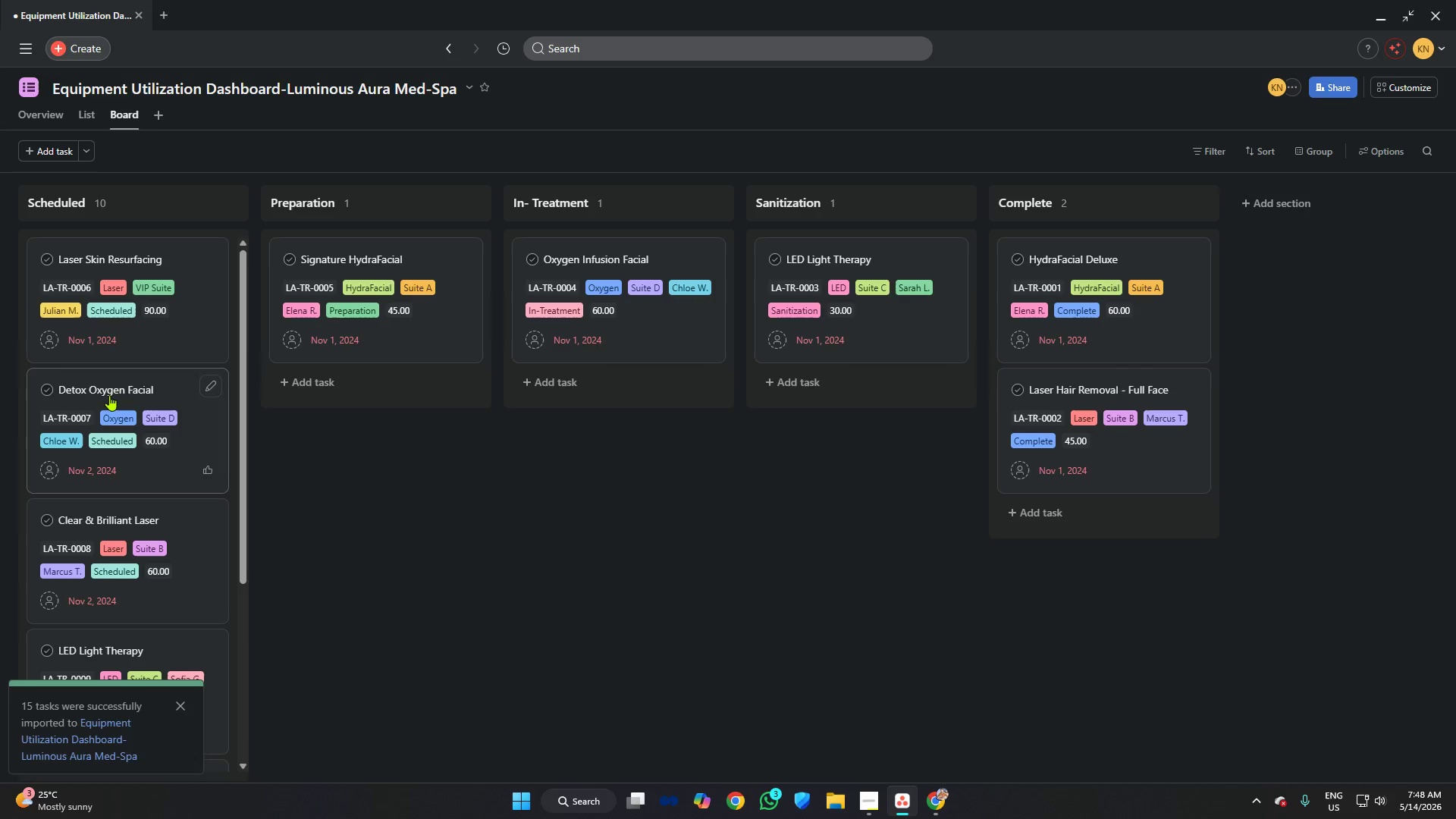 
scroll: coordinate [171, 378], scroll_direction: down, amount: 5.0
 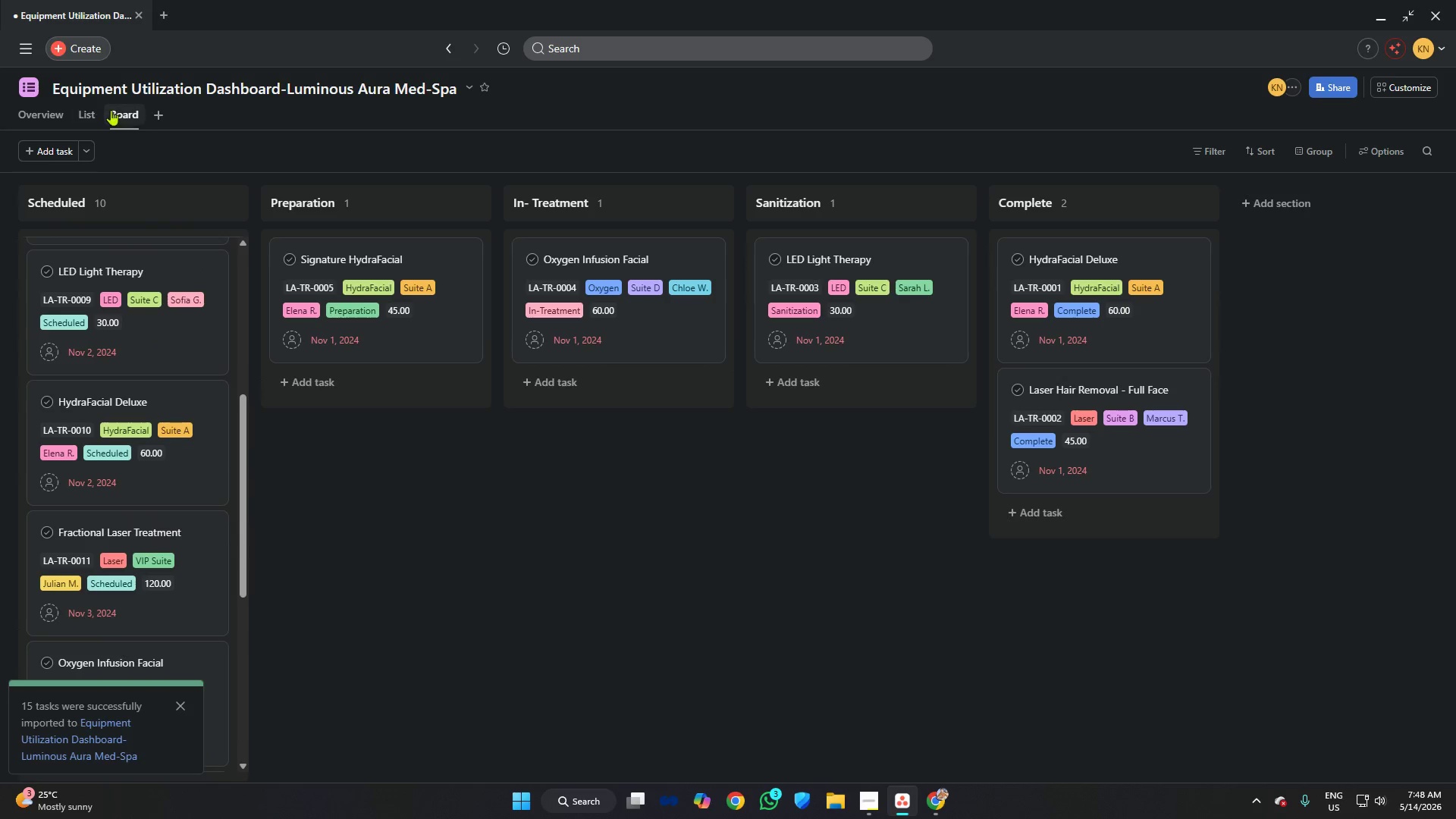 
left_click([161, 111])
 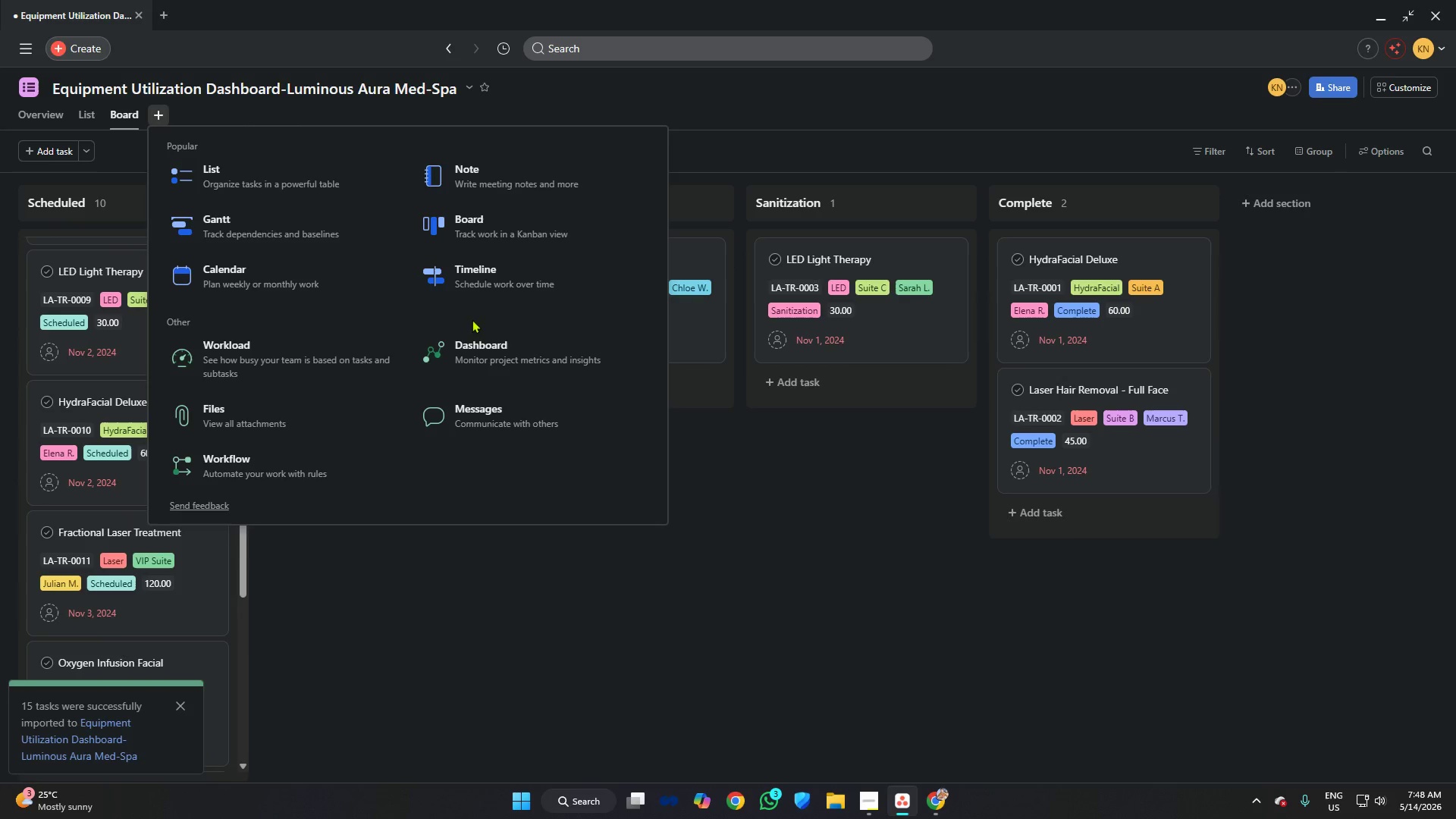 
left_click([479, 341])
 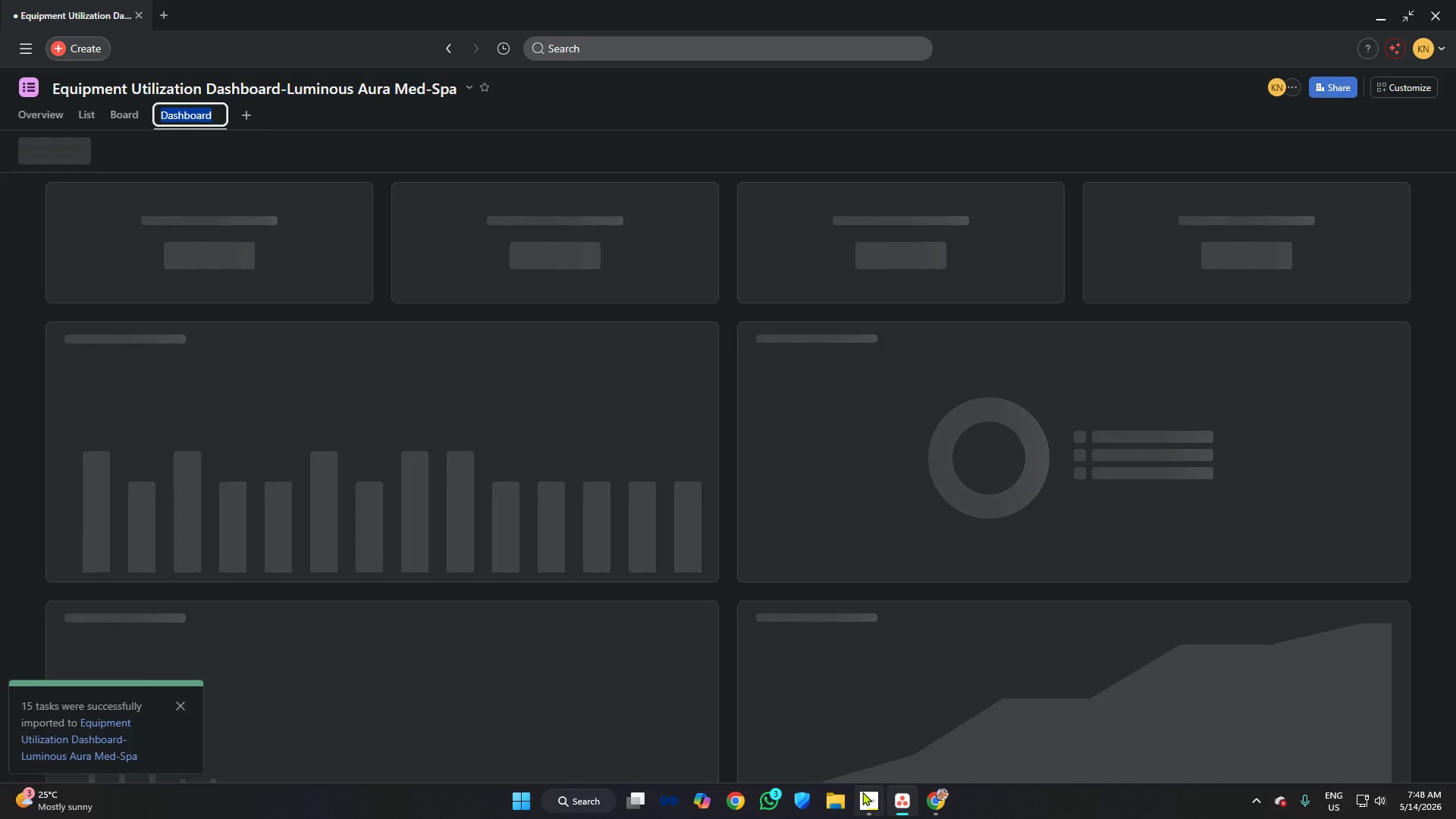 
left_click([865, 794])
 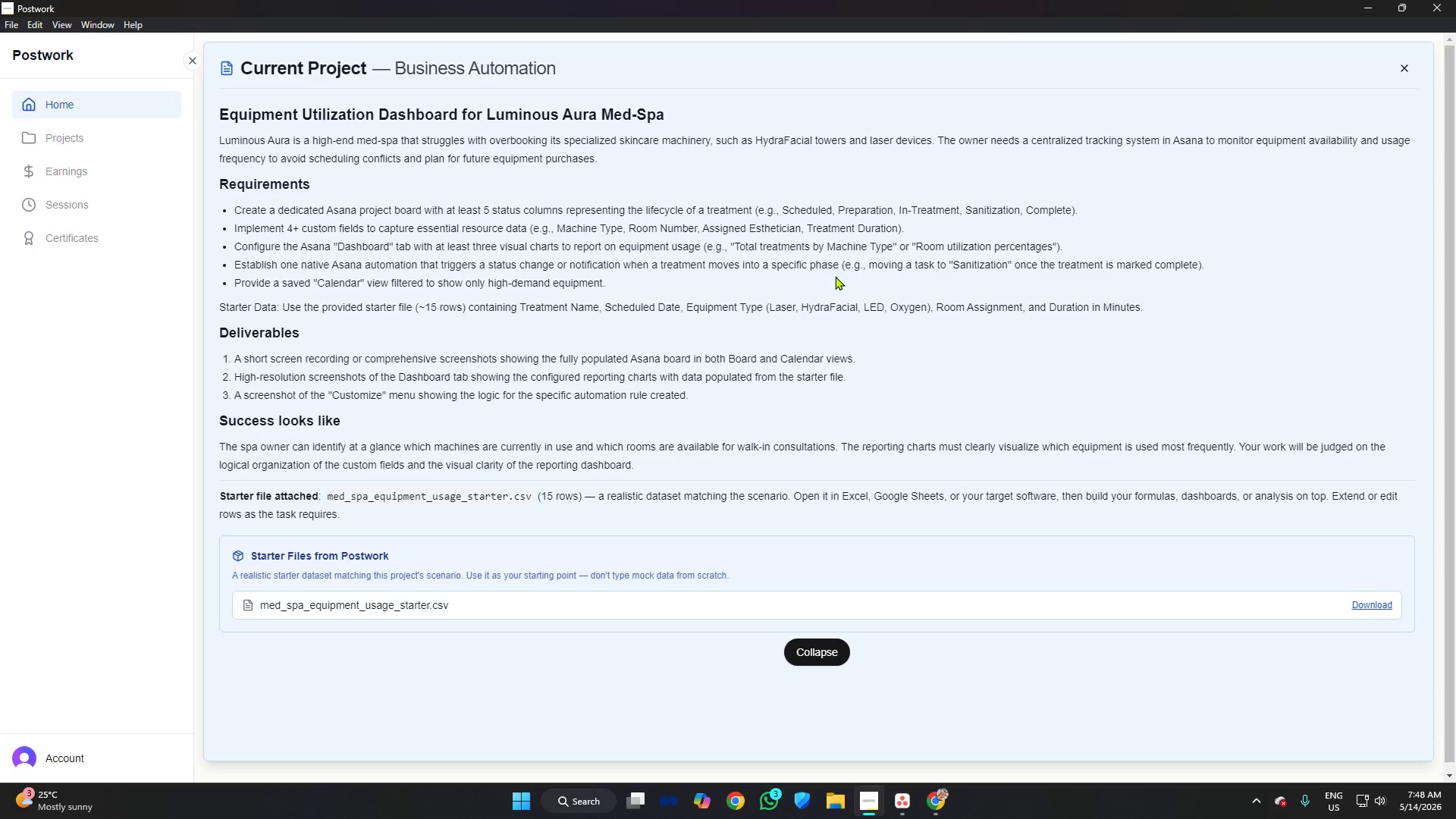 
wait(27.3)
 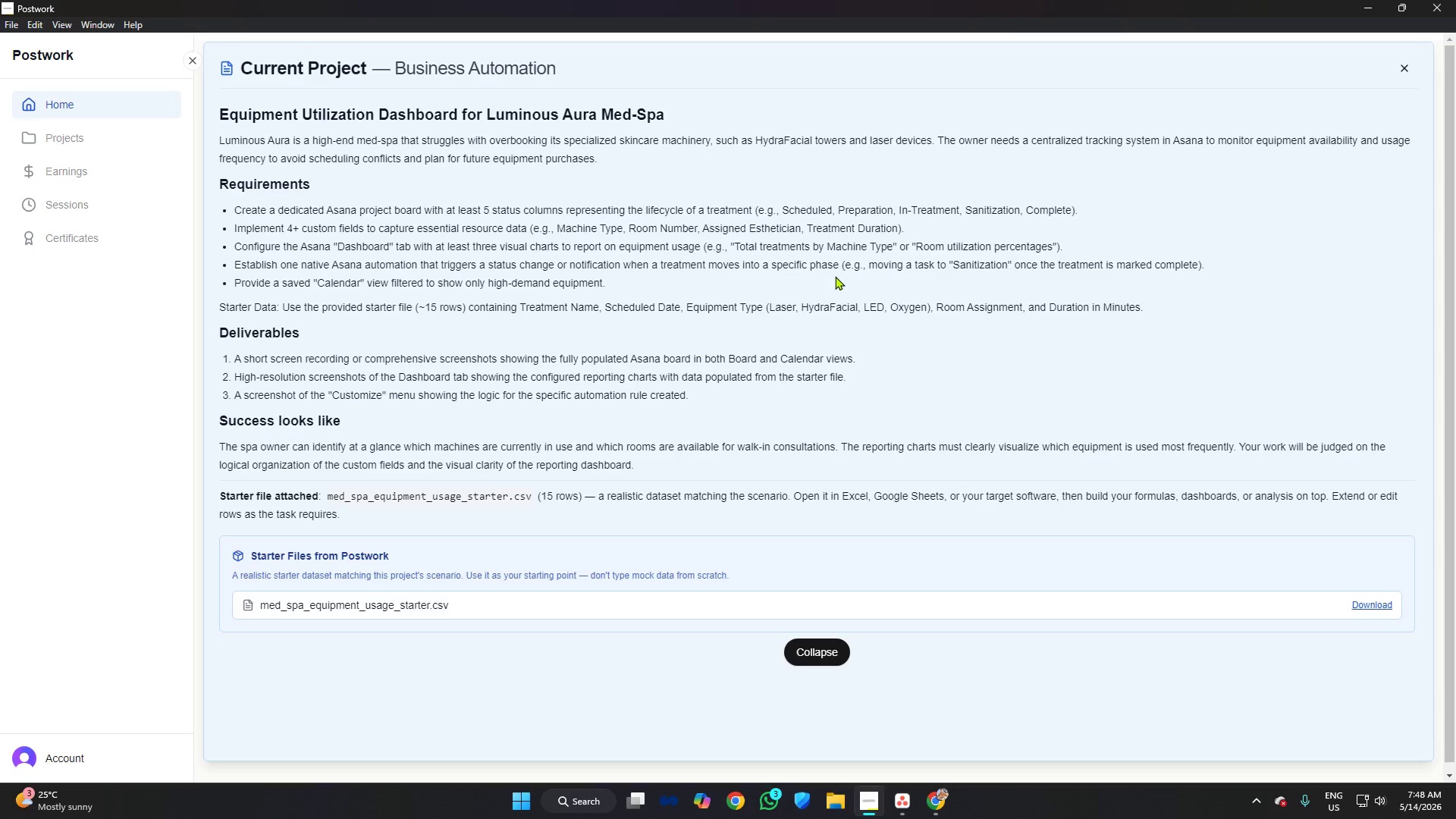 
left_click([351, 204])
 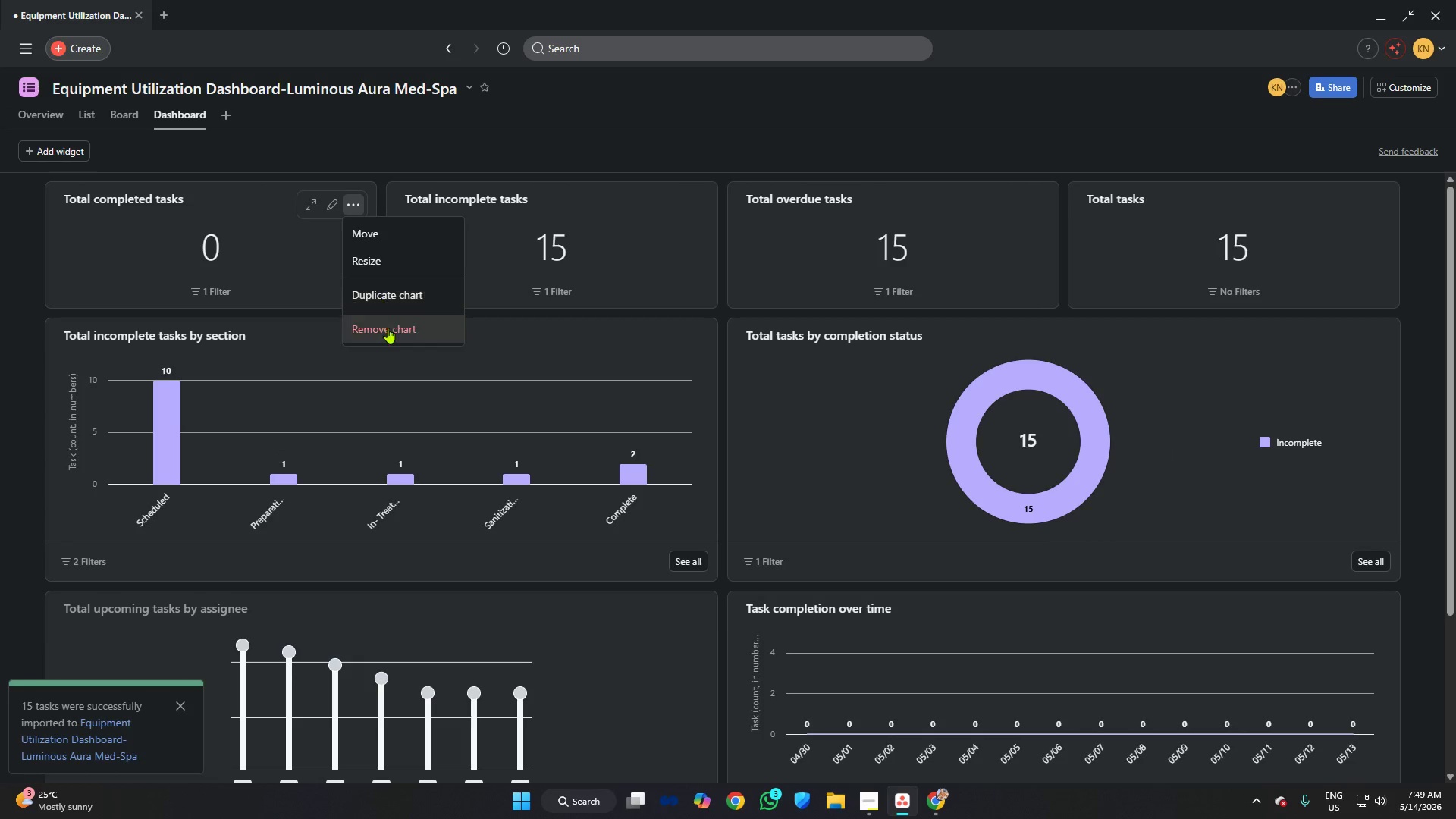 
left_click([389, 328])
 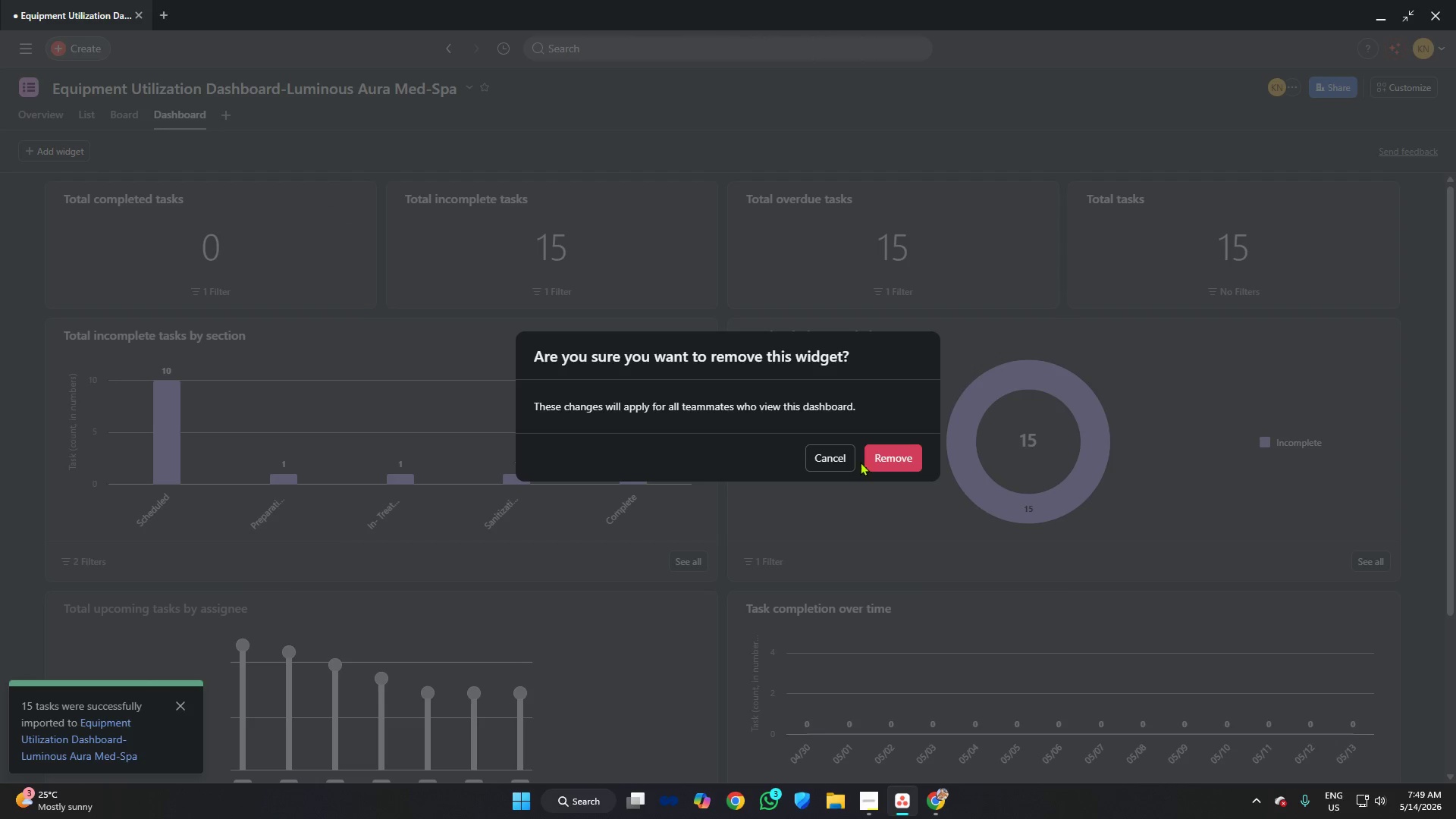 
left_click([874, 460])
 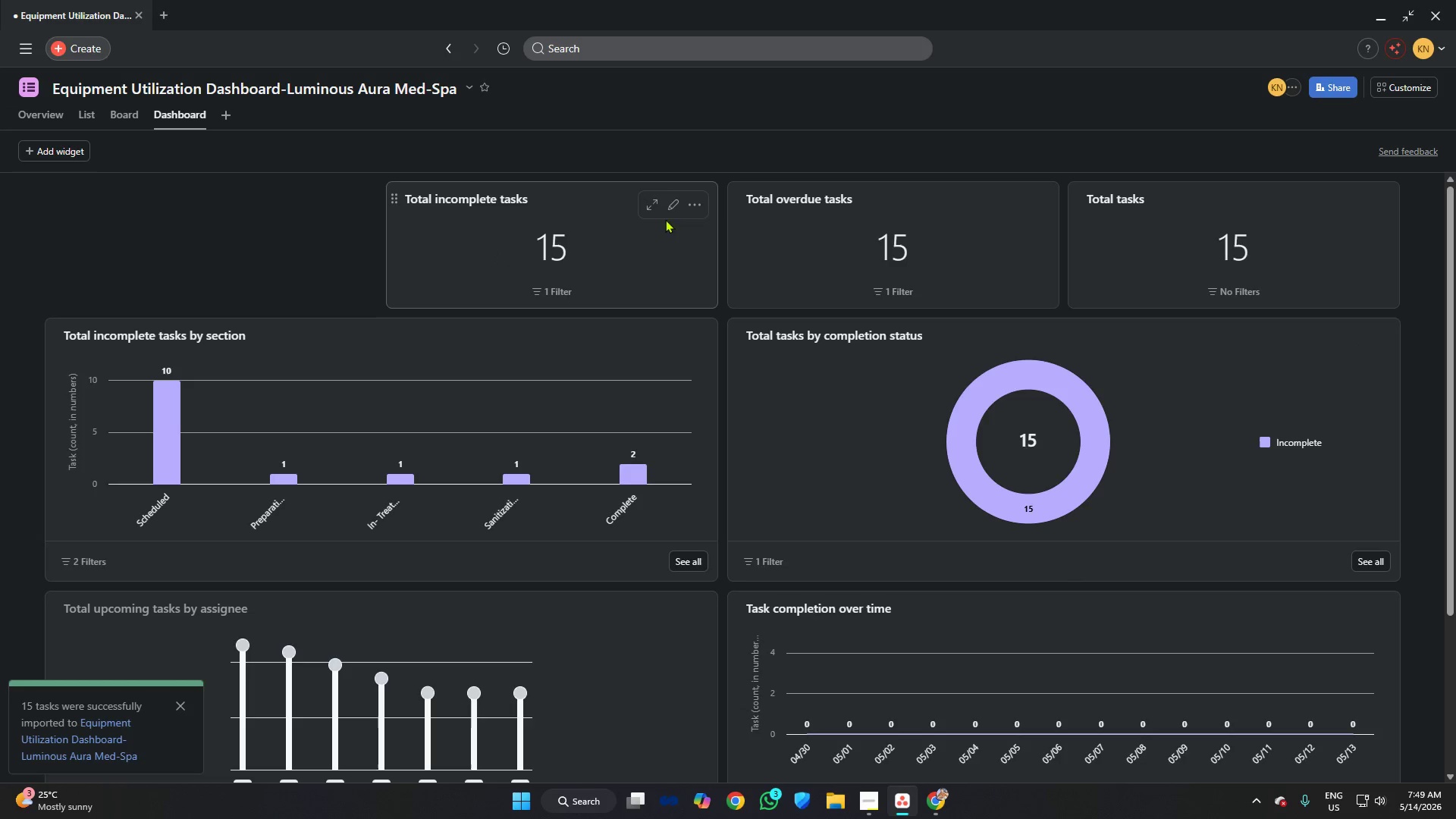 
left_click([698, 198])
 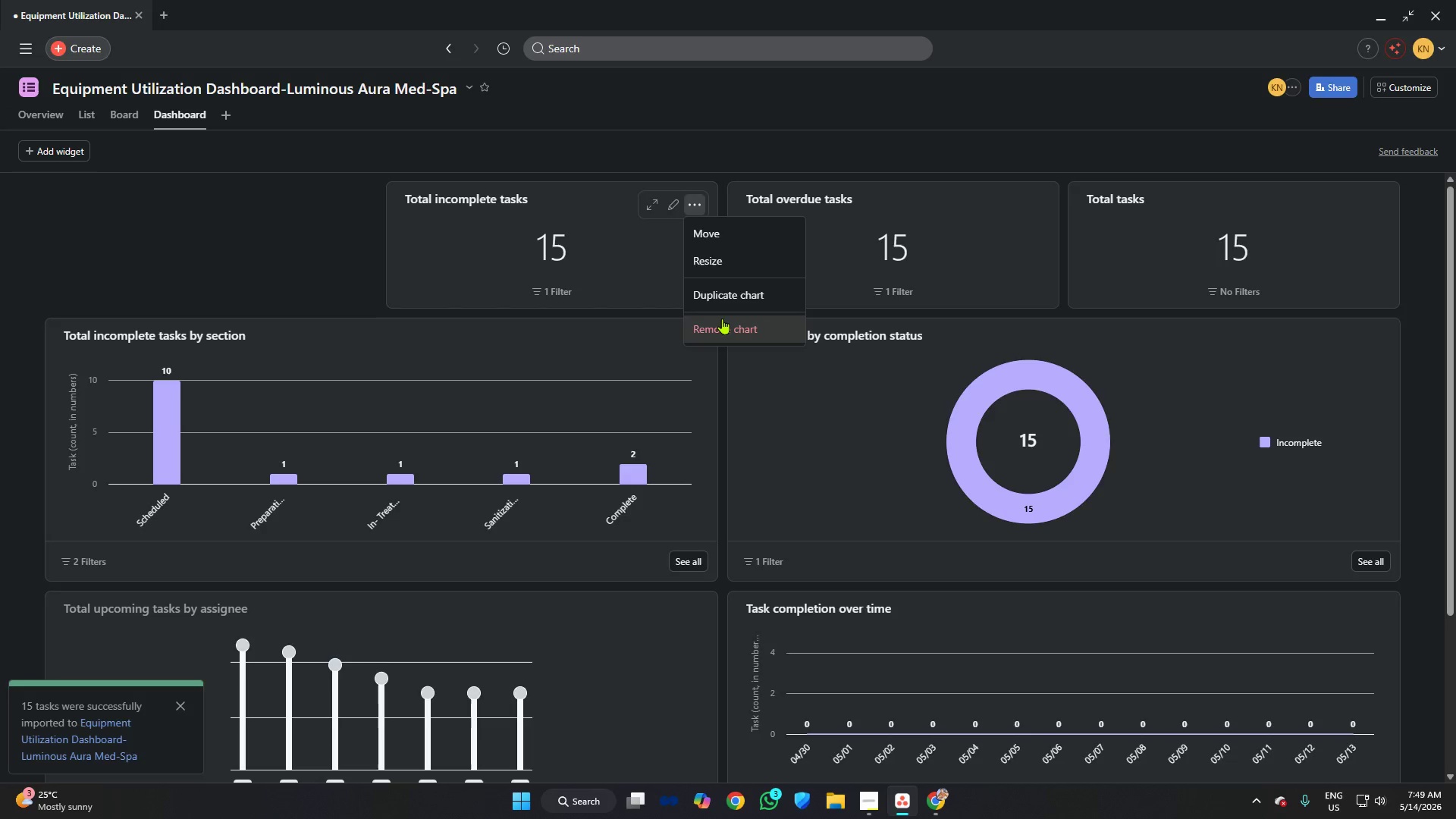 
left_click([723, 318])
 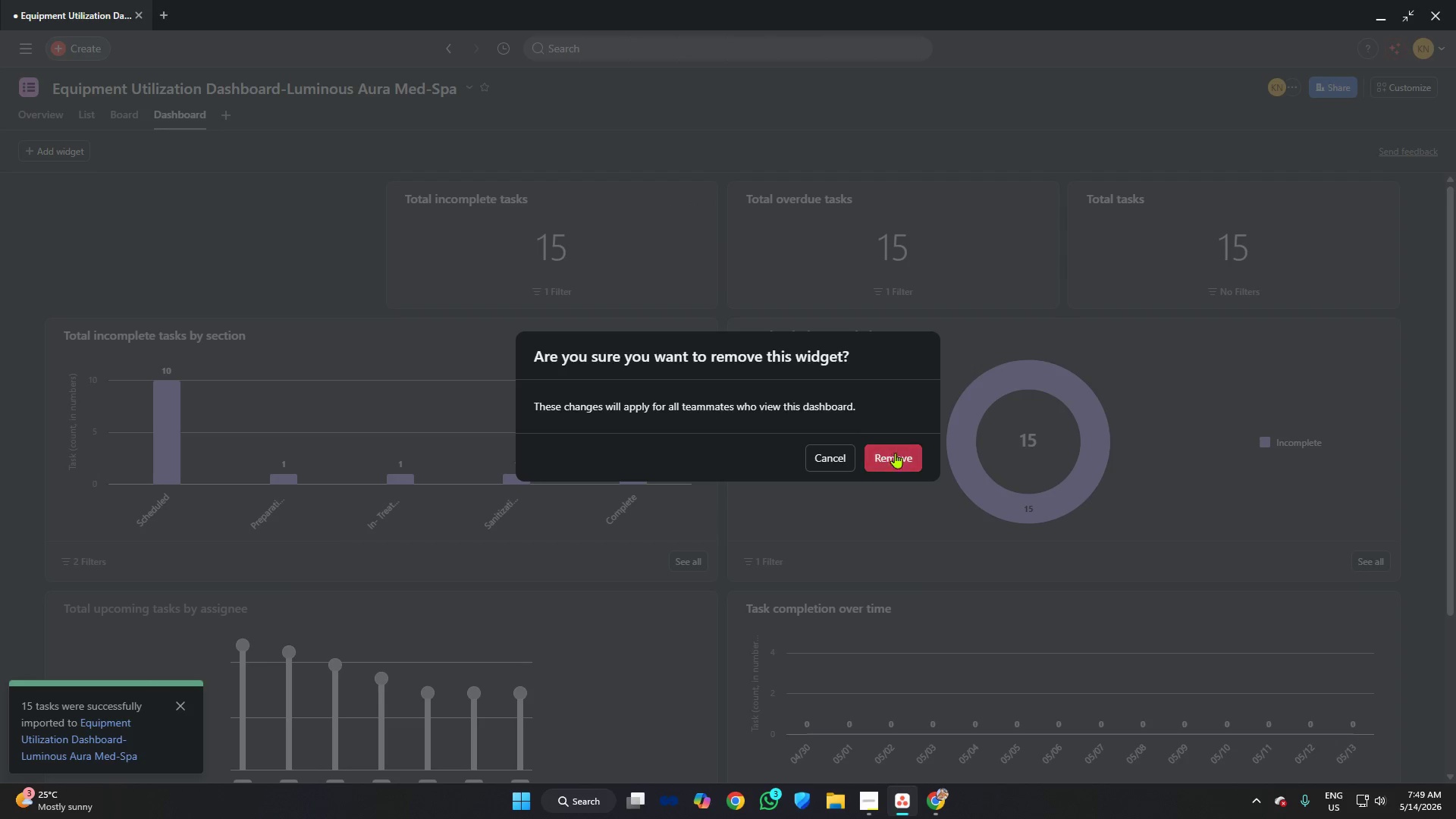 
left_click([894, 457])
 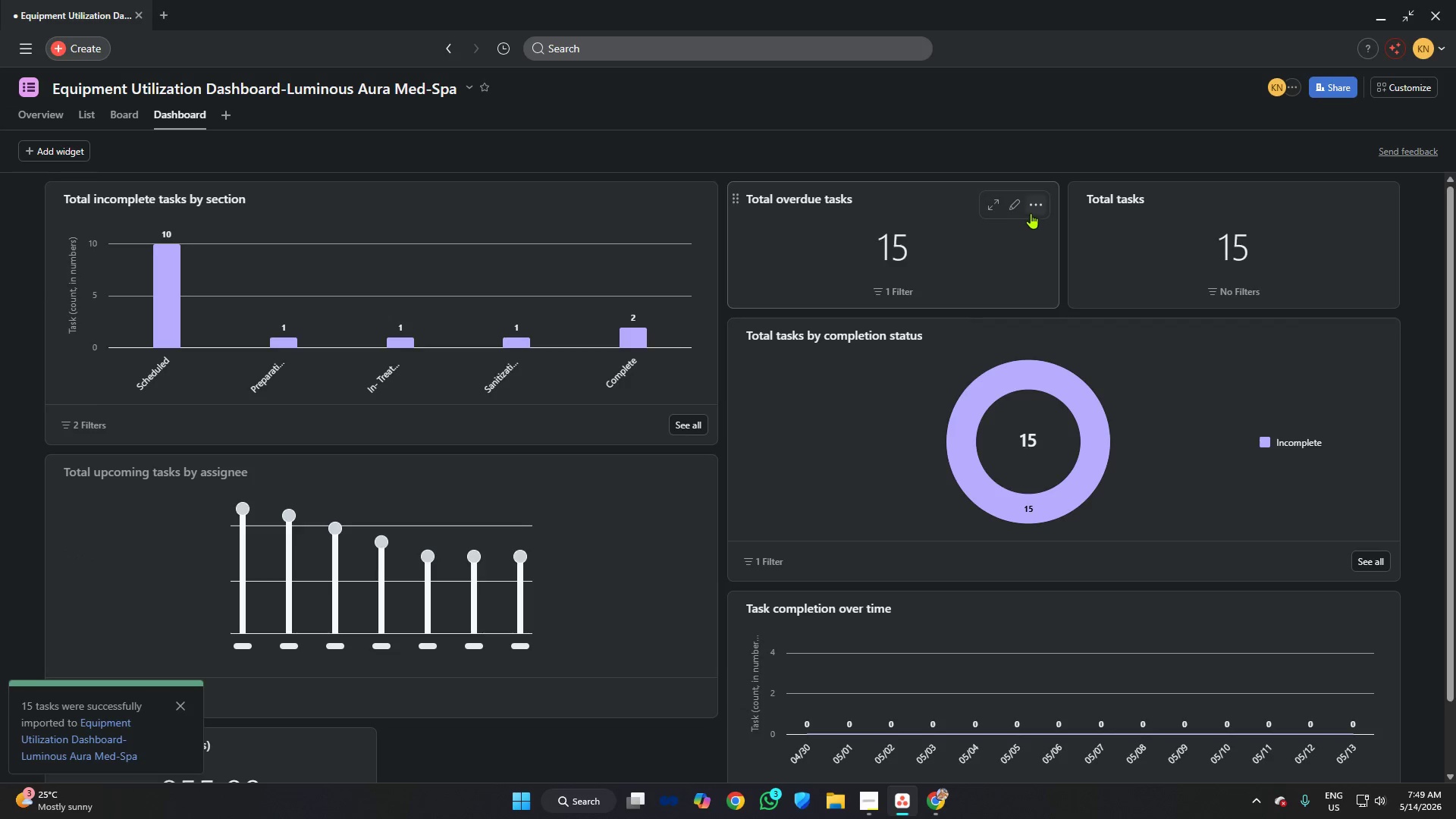 
left_click([1037, 200])
 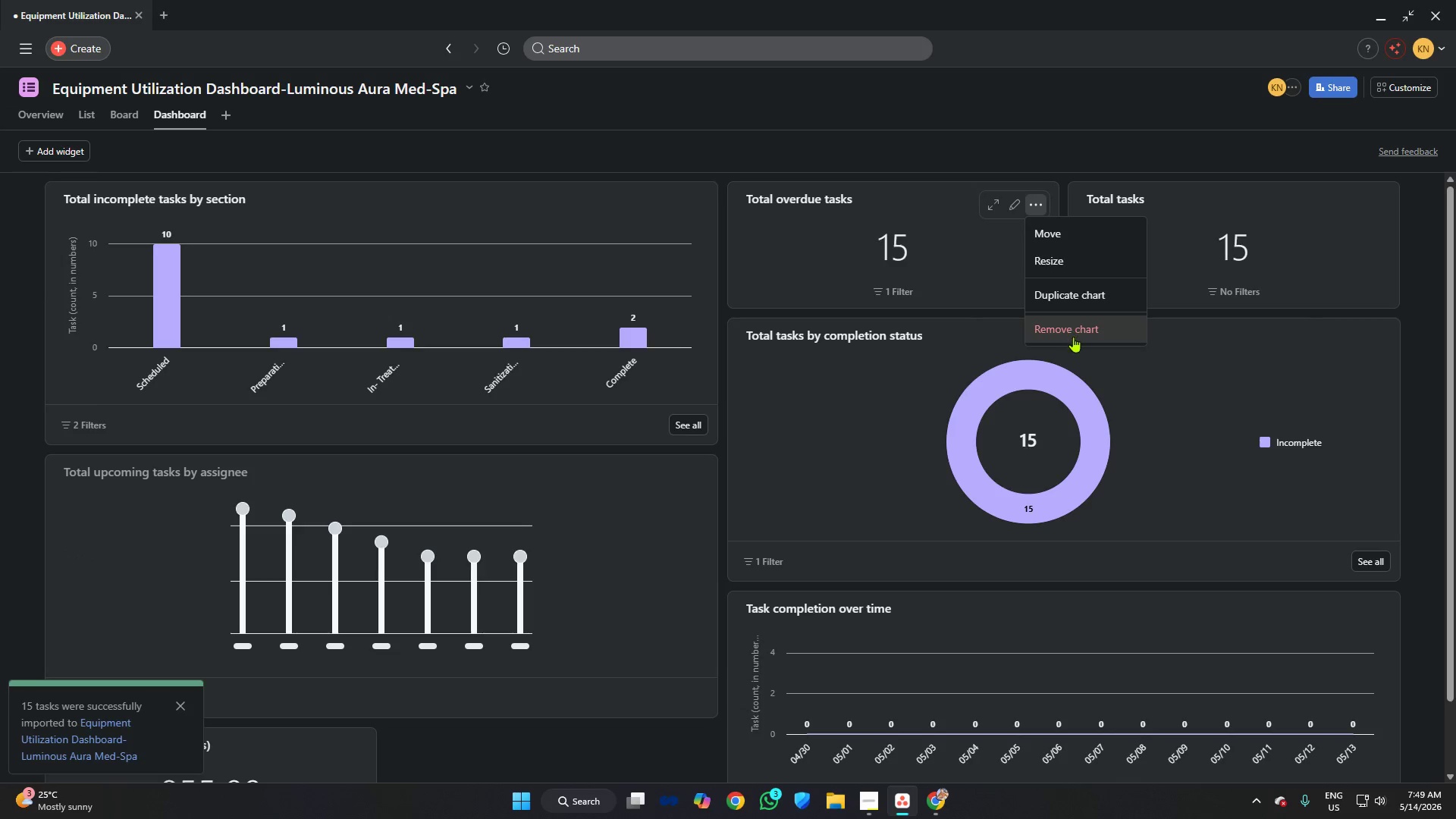 
left_click([1072, 337])
 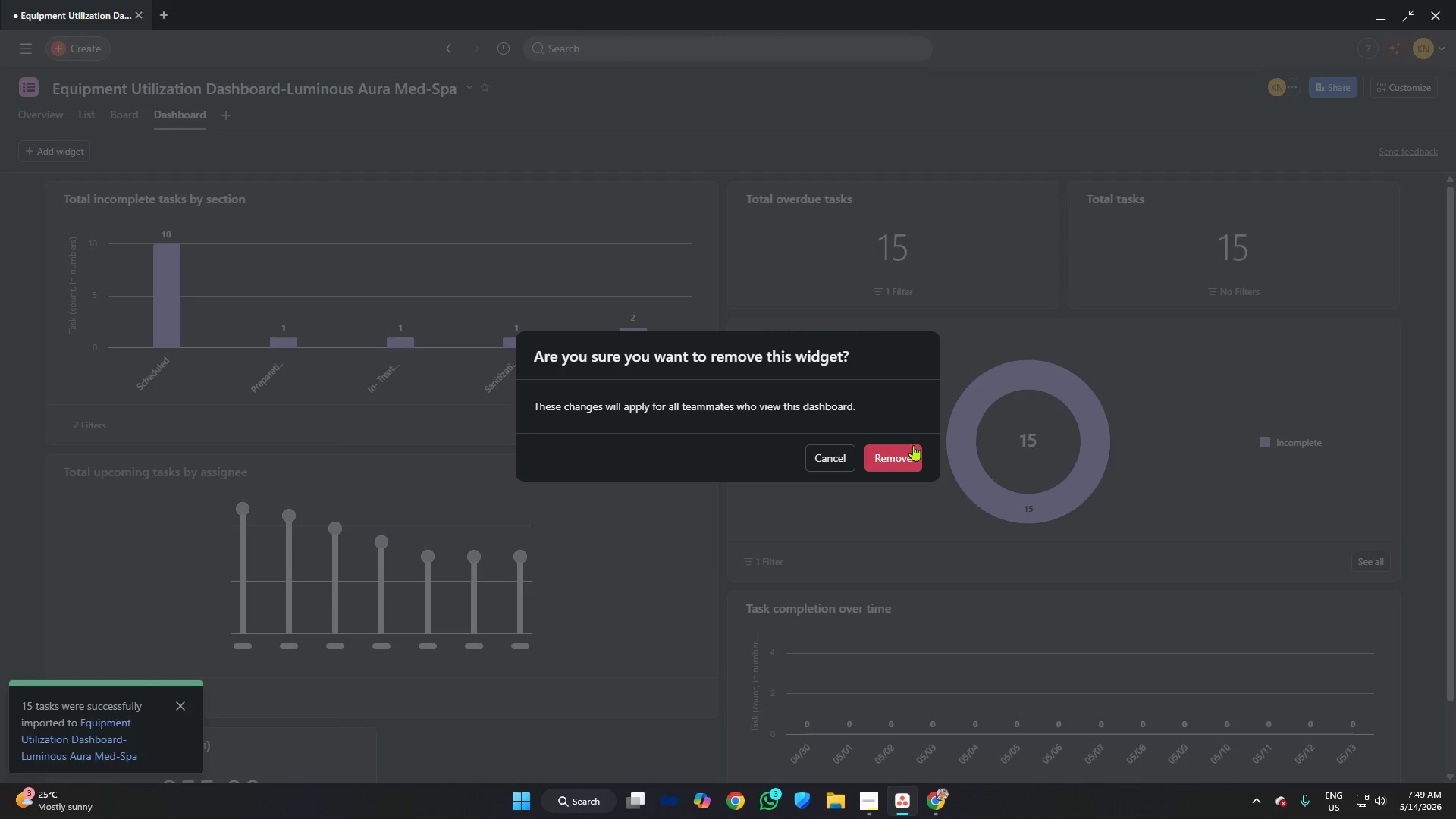 
left_click([909, 454])
 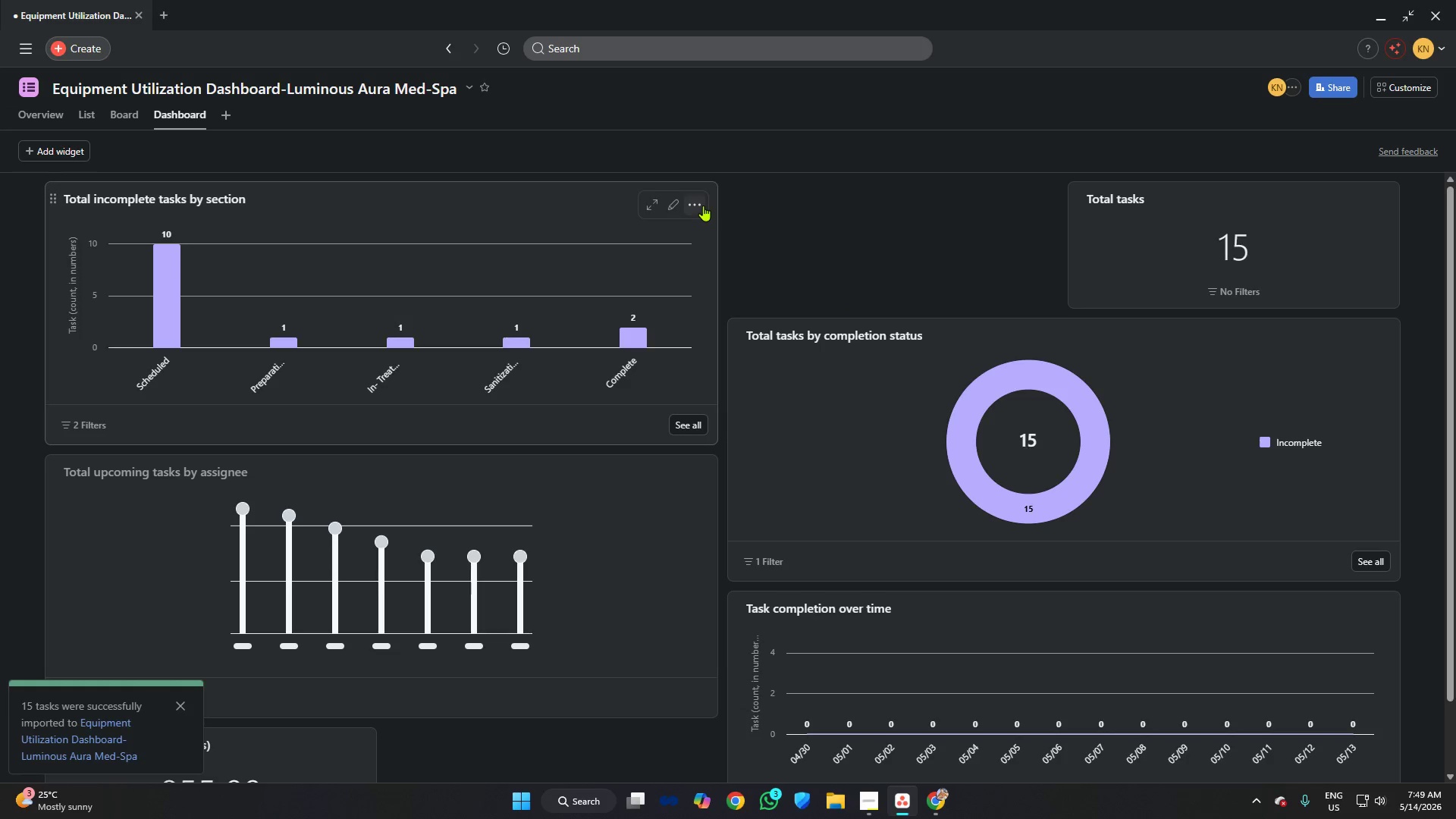 
left_click([698, 202])
 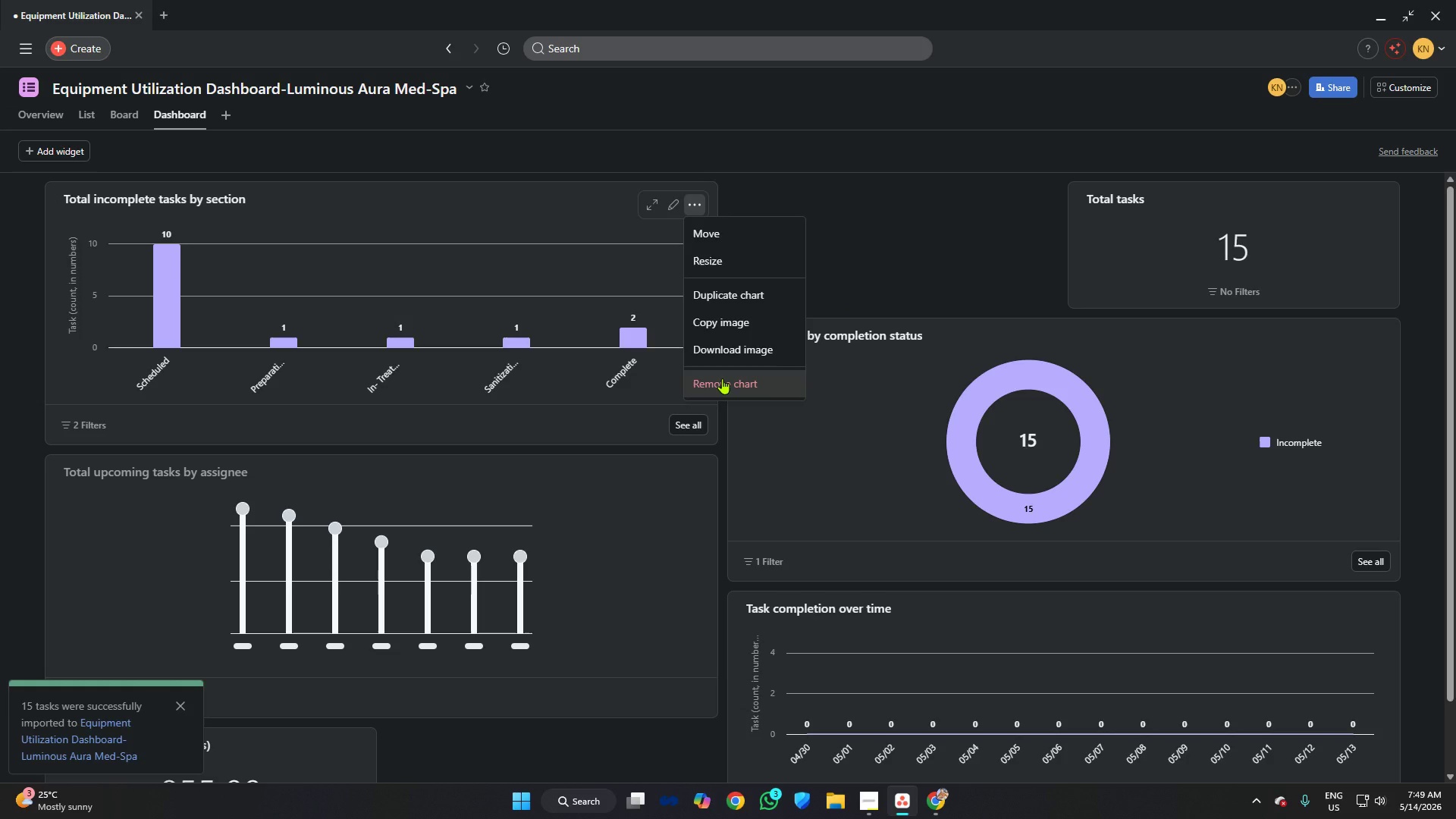 
left_click([722, 378])
 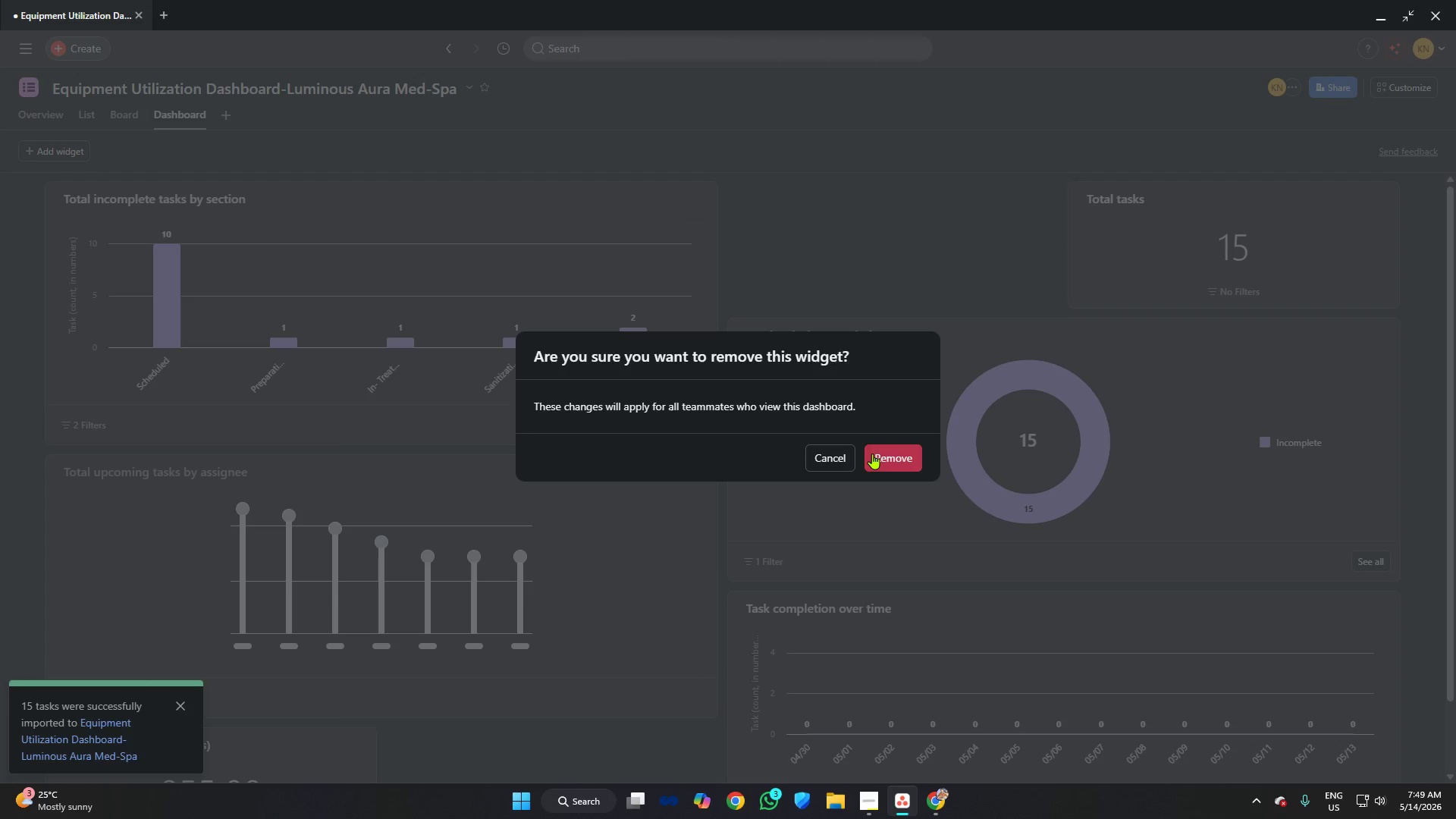 
left_click([882, 456])
 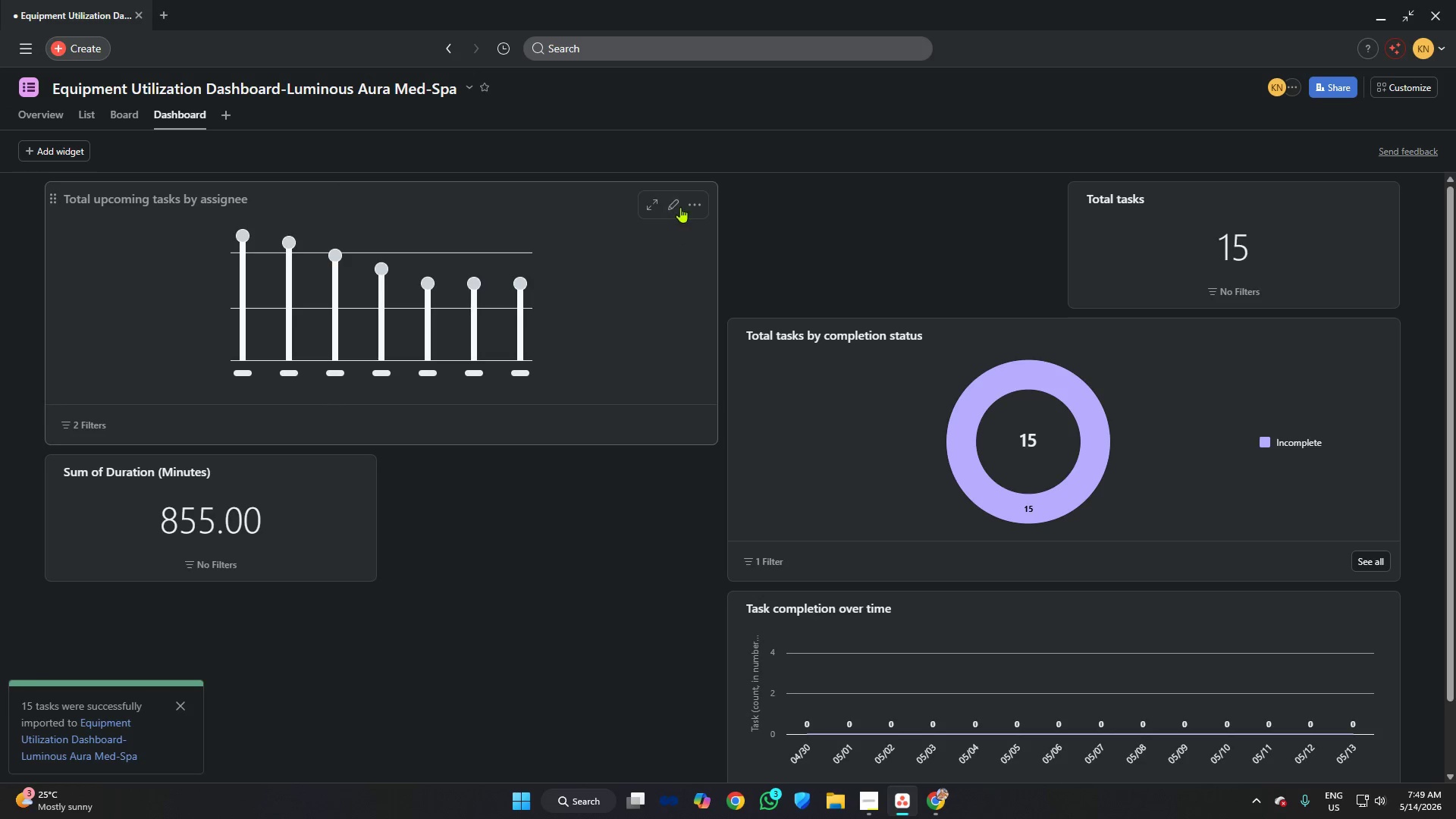 
left_click([683, 203])
 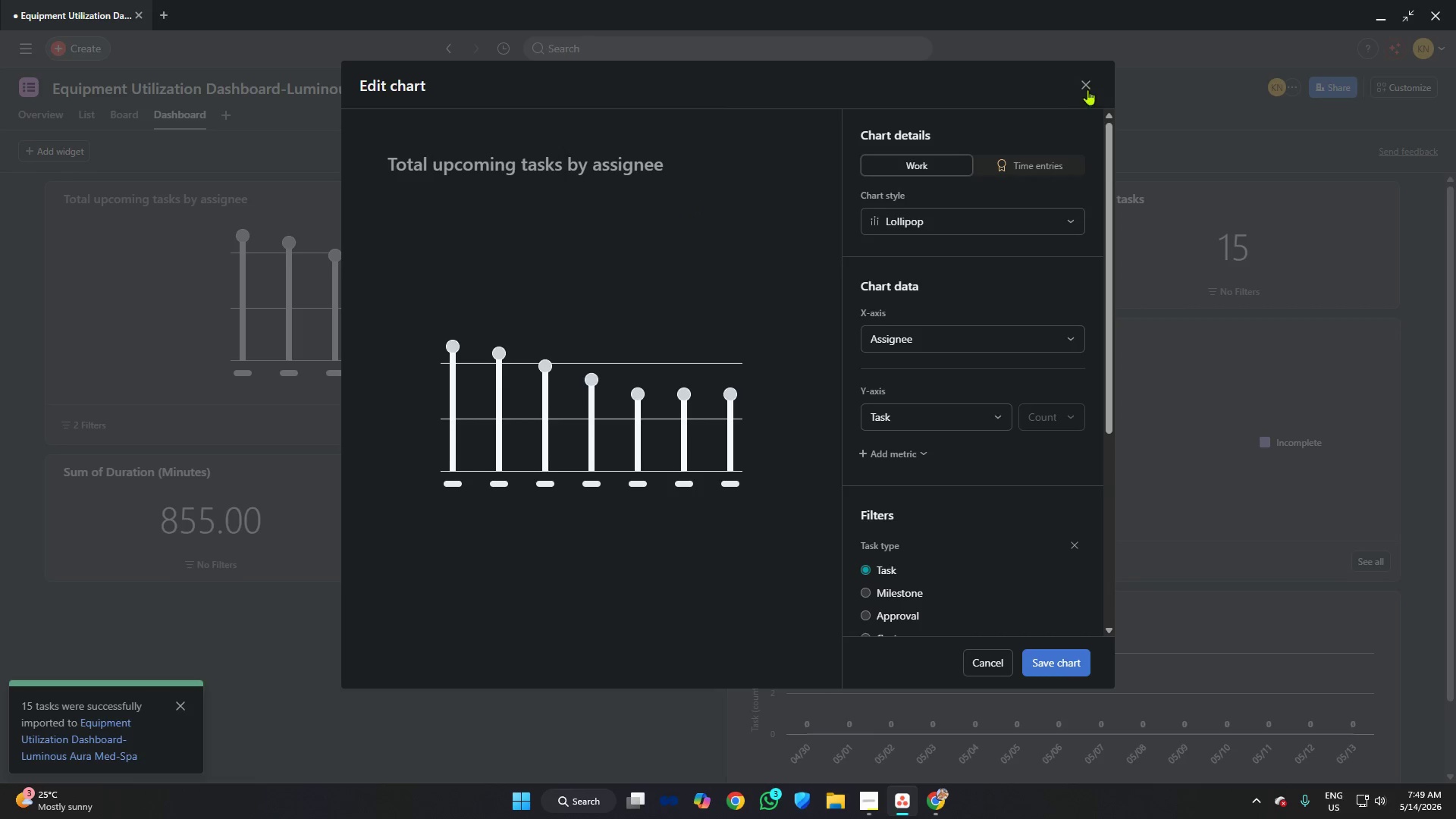 
left_click([1081, 86])
 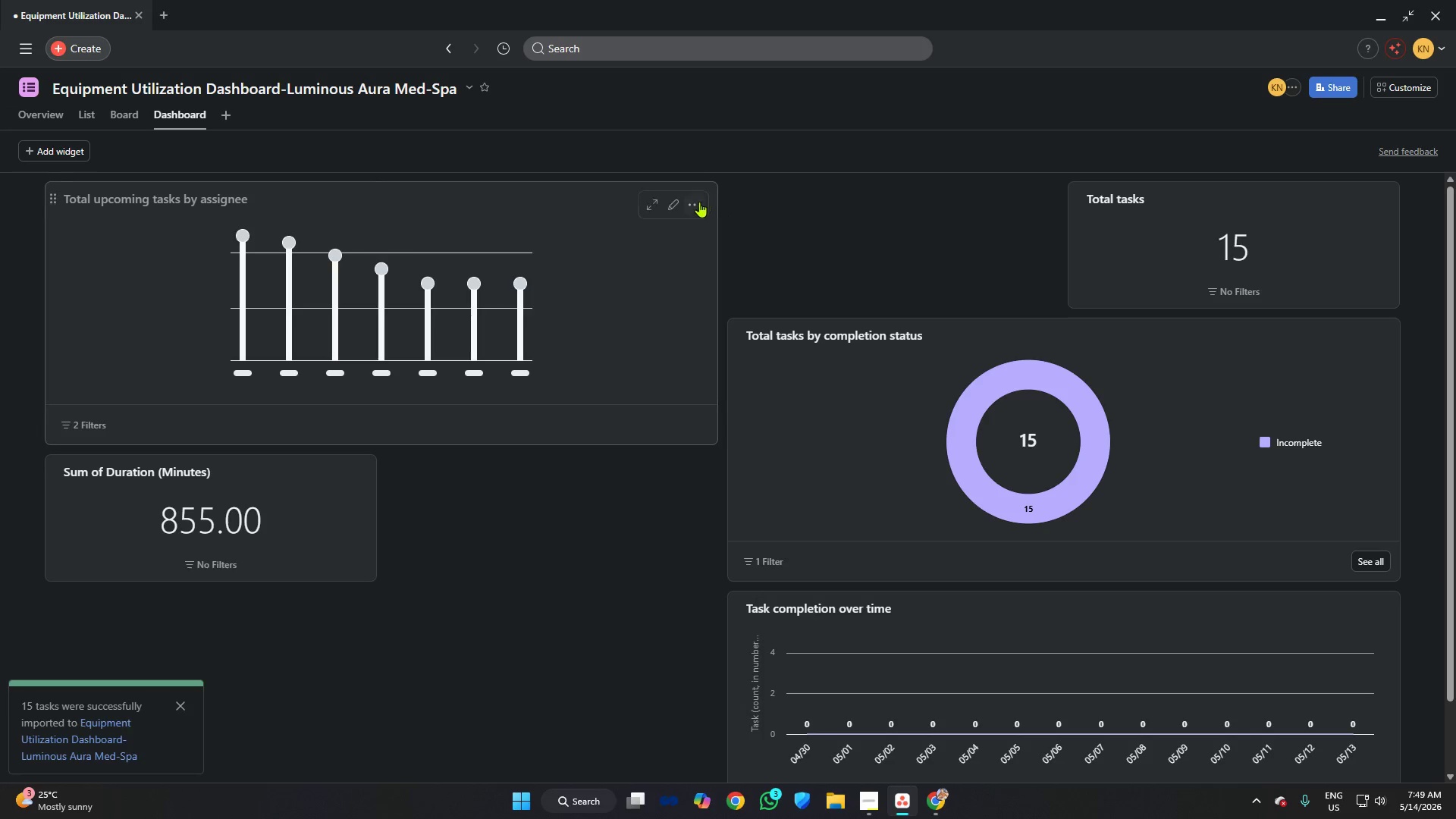 
left_click([693, 202])
 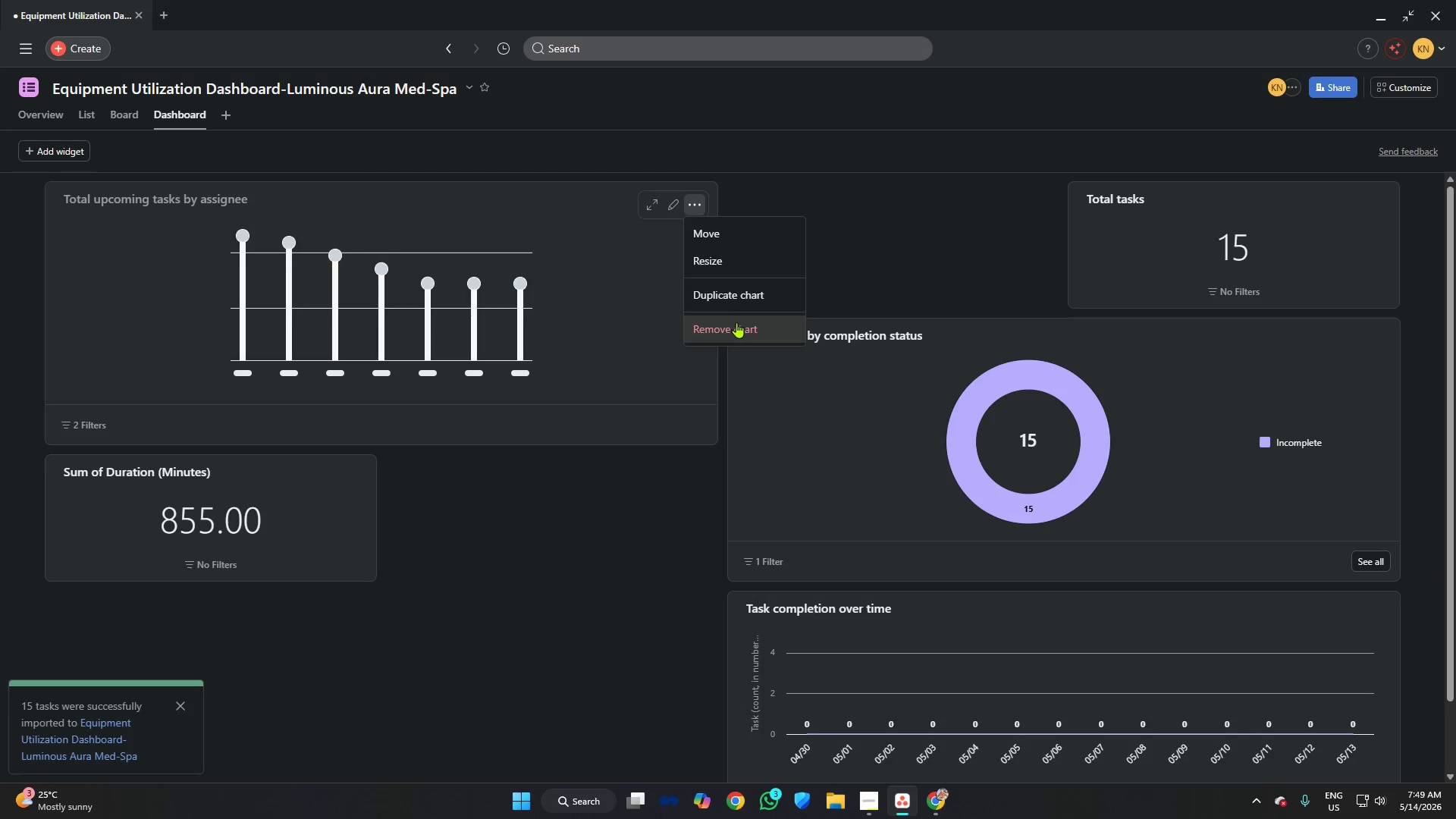 
left_click([736, 328])
 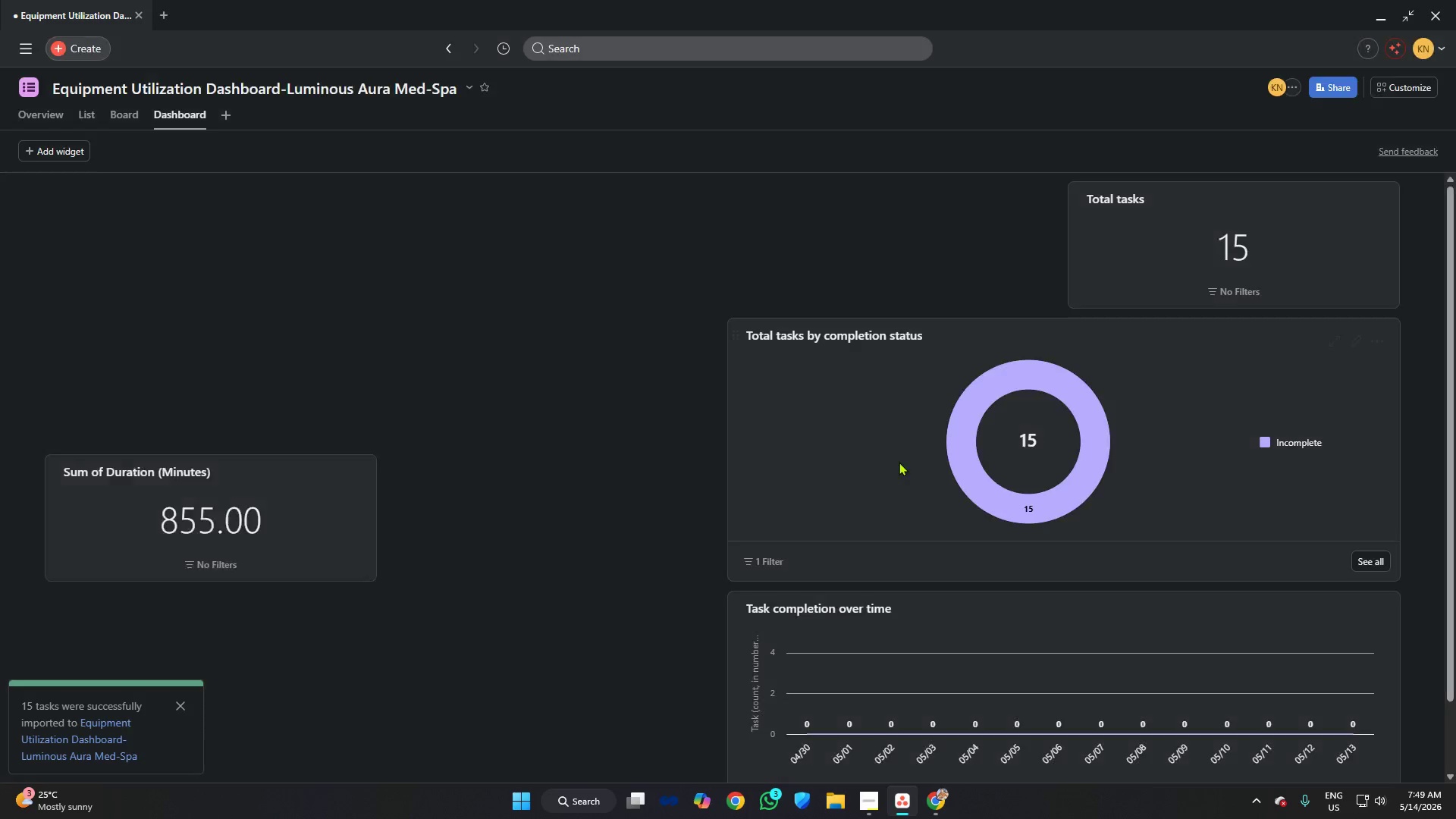 
wait(6.92)
 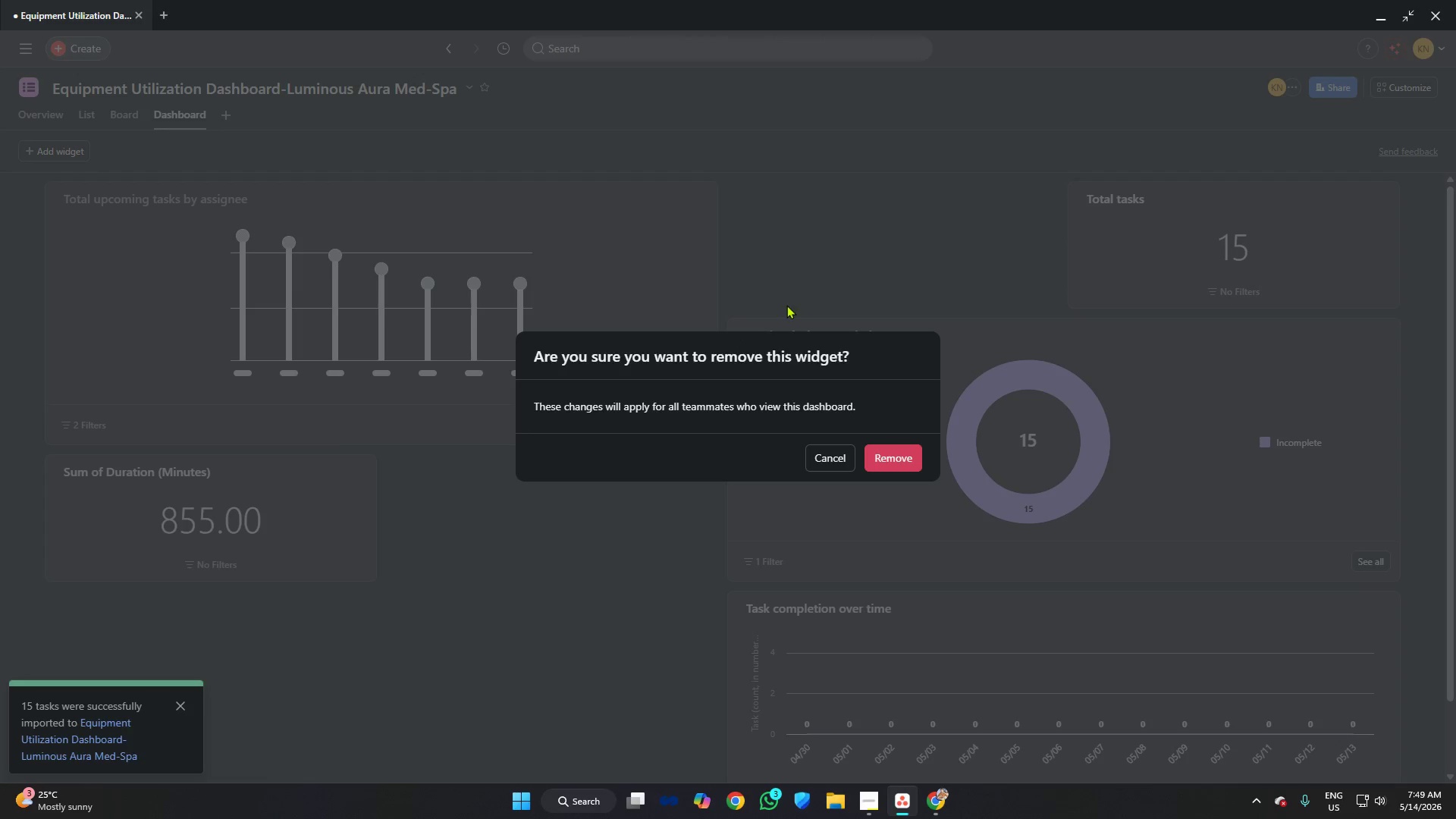 
left_click([357, 205])
 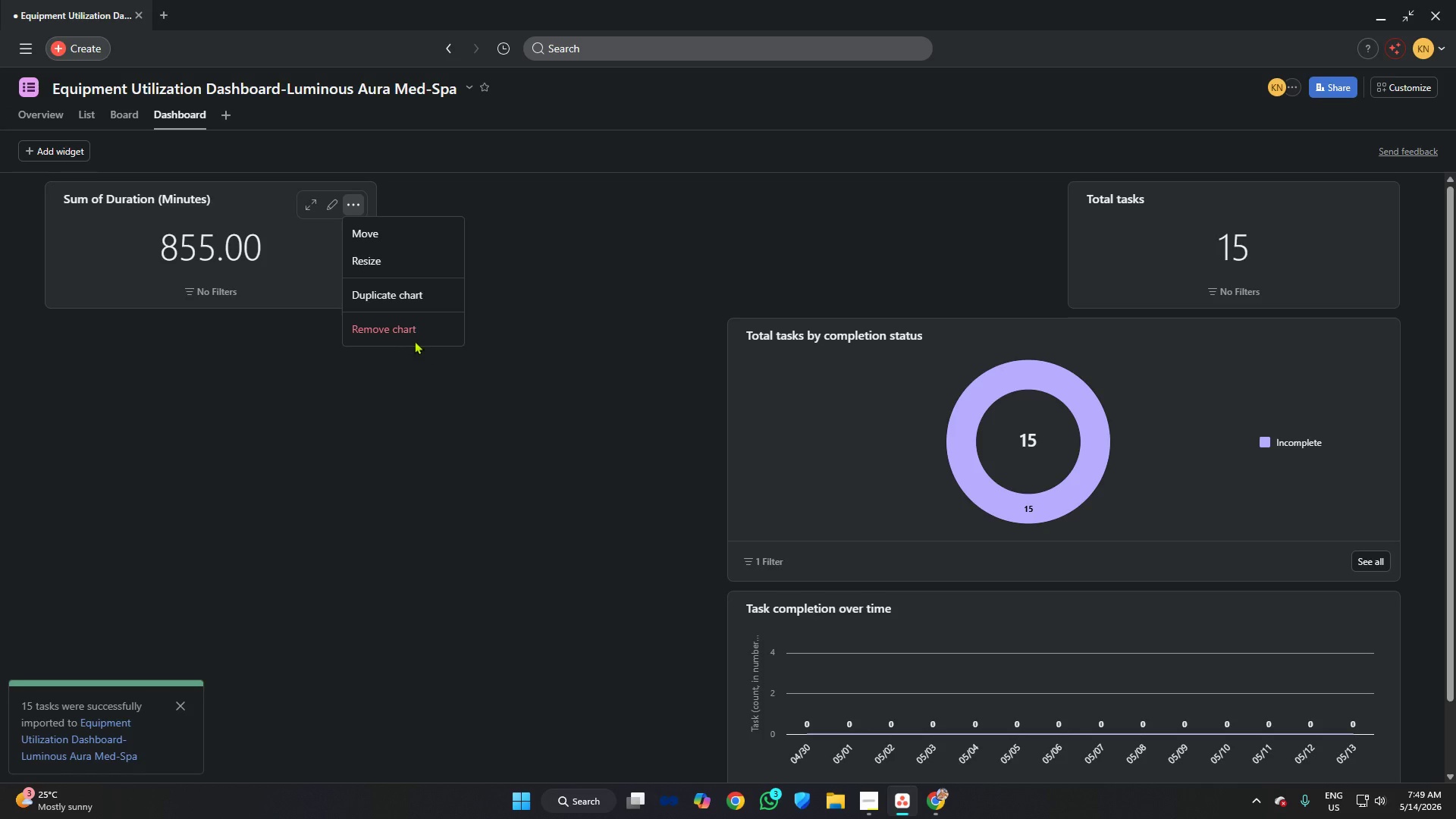 
left_click([410, 325])
 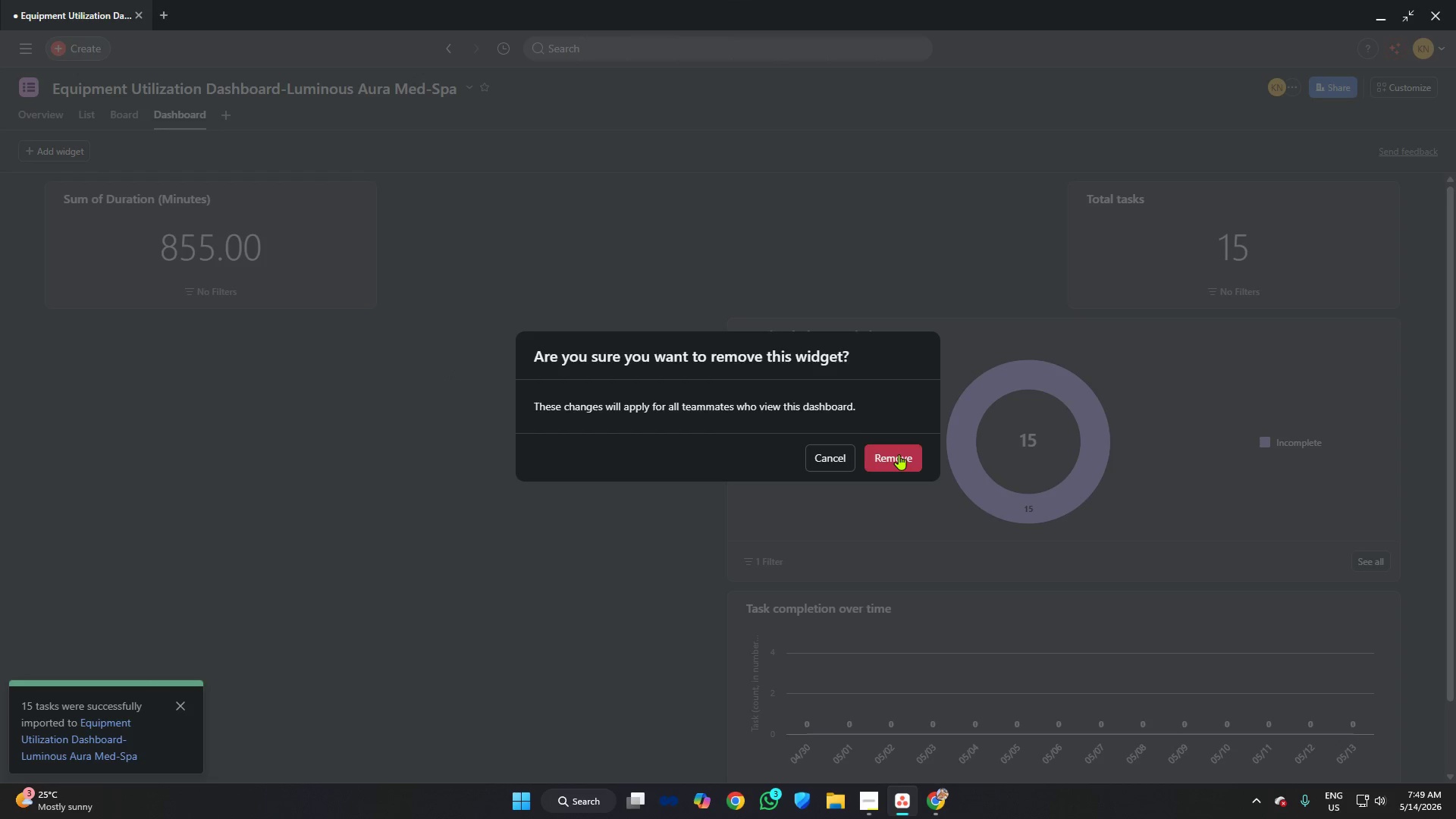 
wait(5.73)
 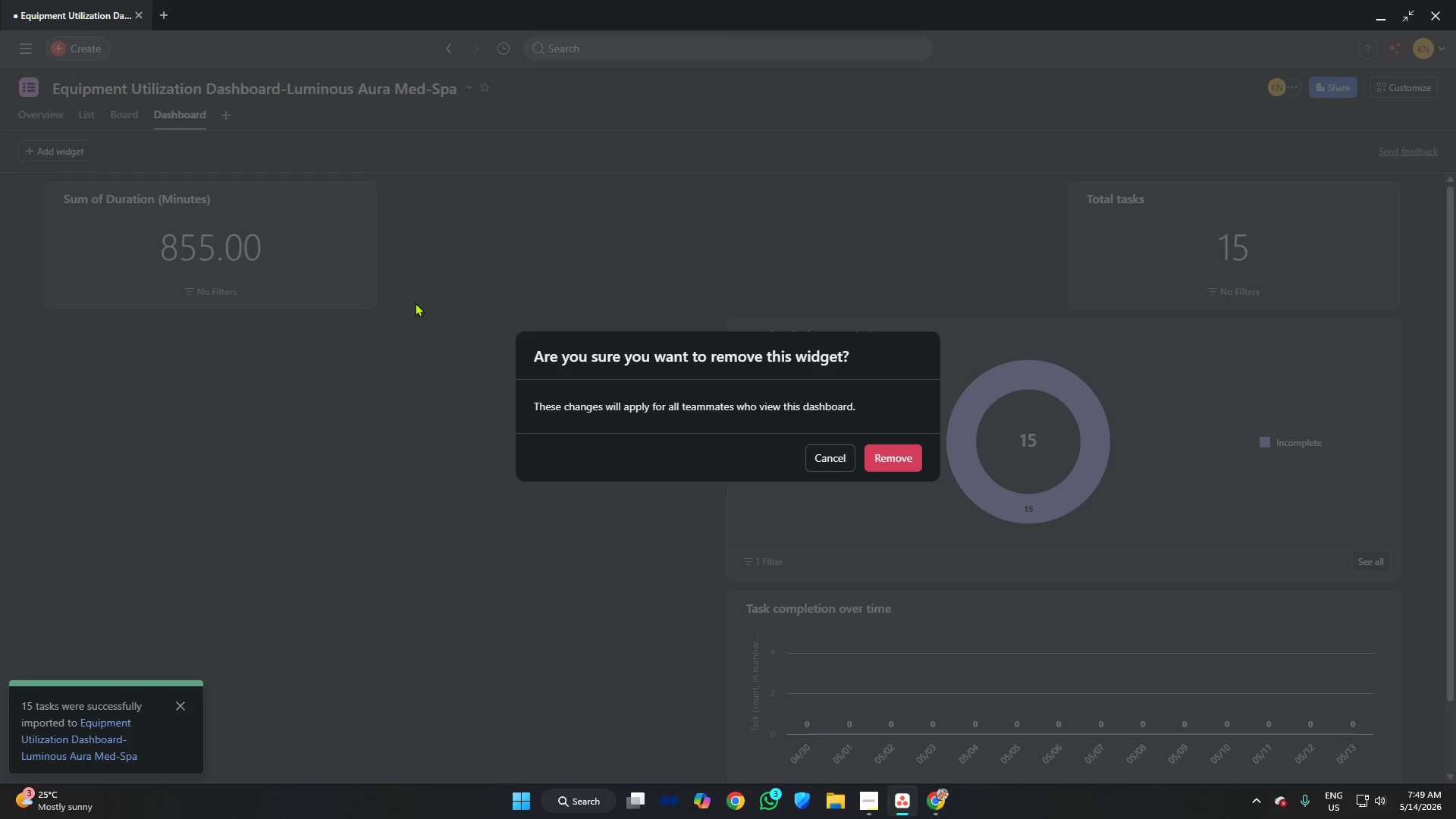 
mouse_move([1364, 216])
 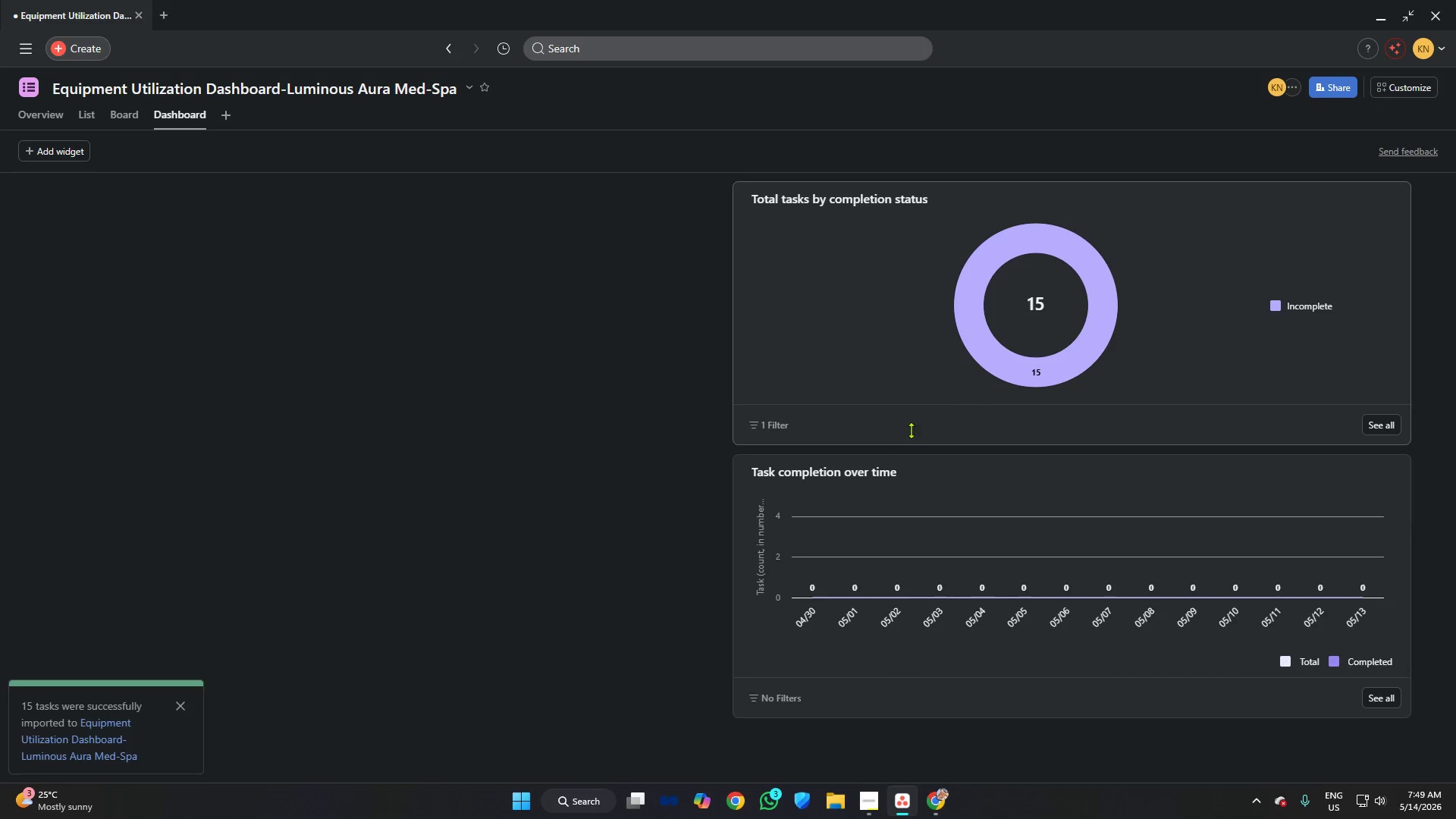 
wait(5.09)
 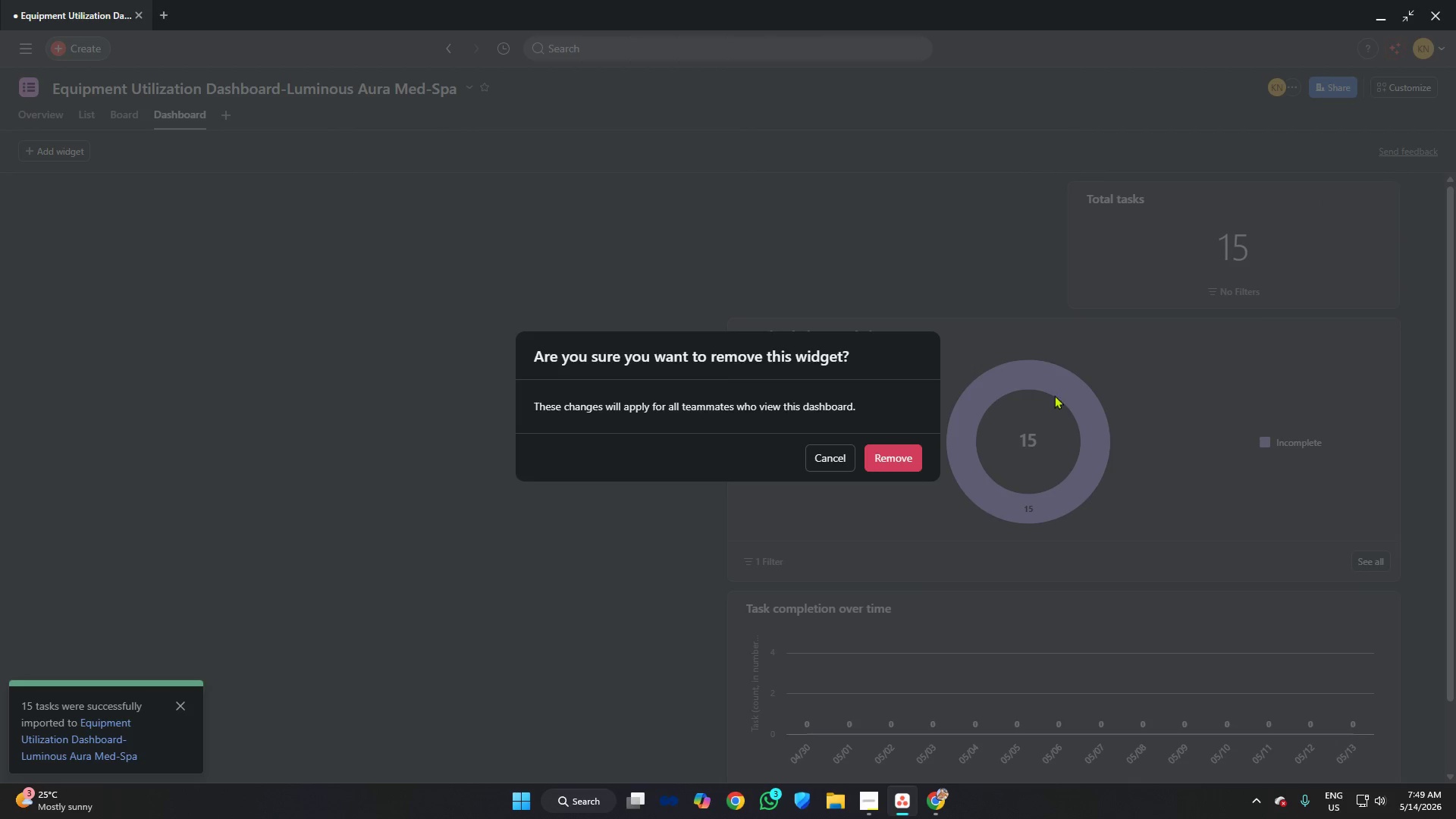 
left_click([1395, 204])
 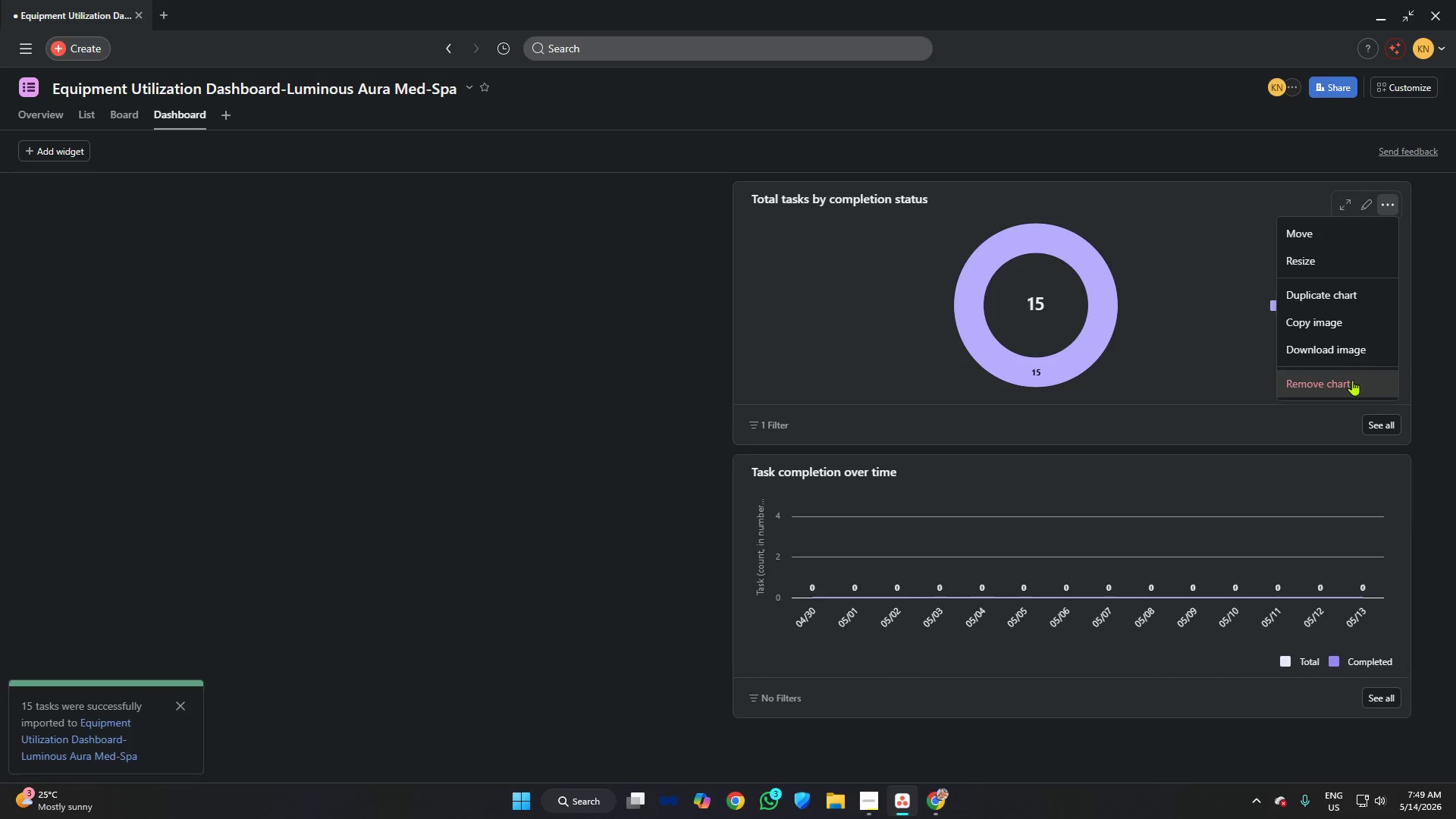 
left_click([1349, 381])
 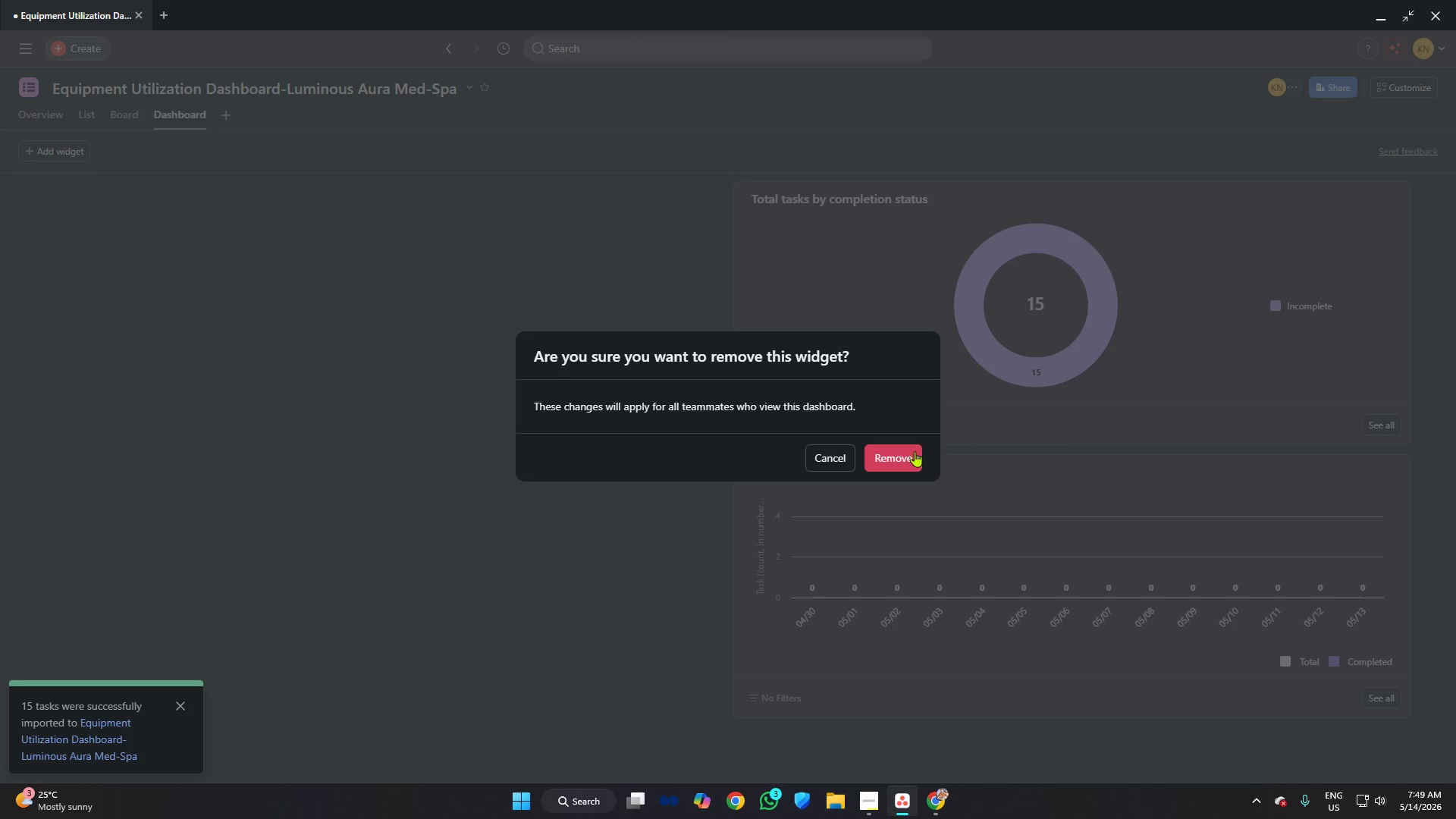 
left_click([910, 453])
 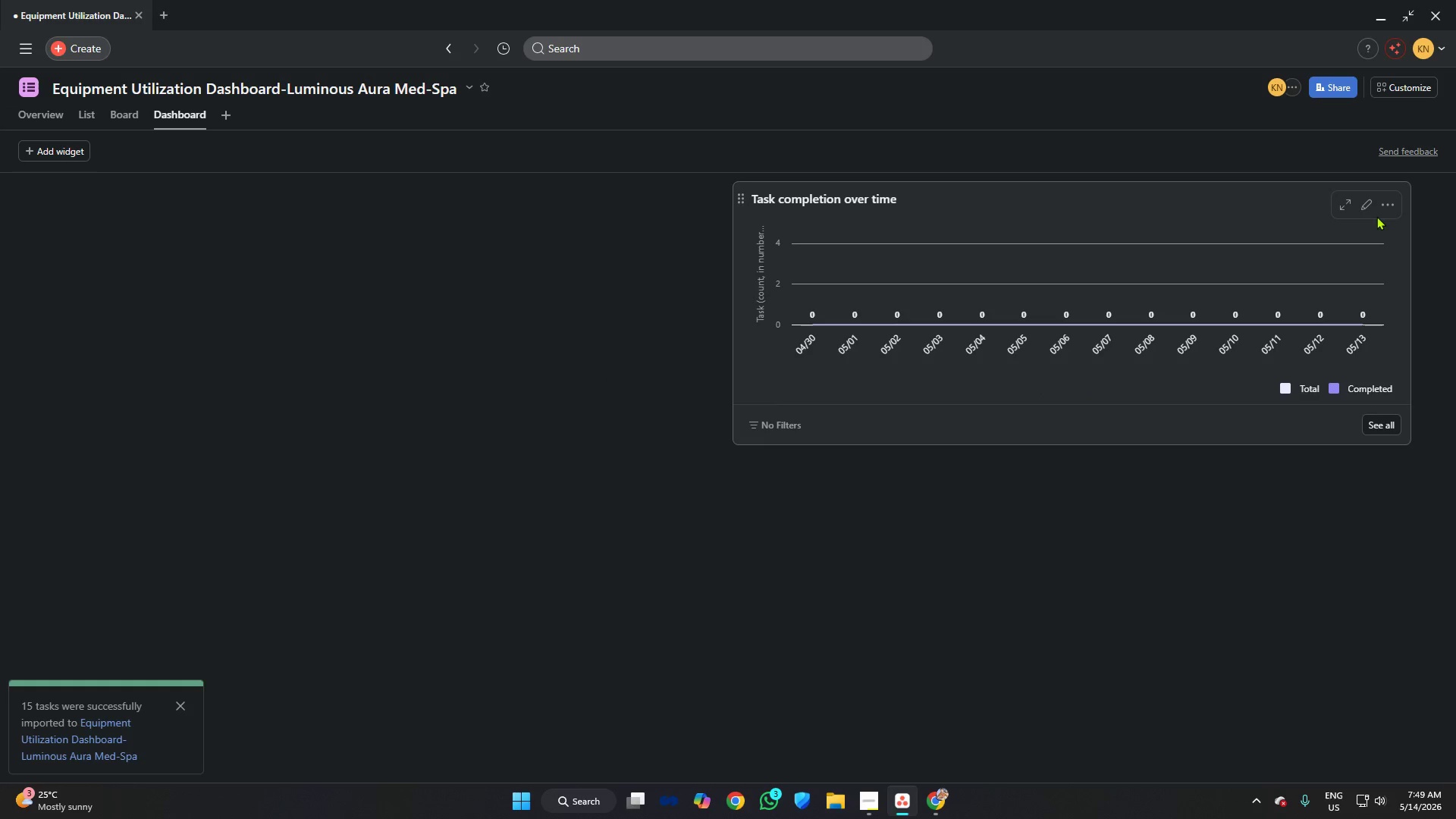 
left_click([1389, 204])
 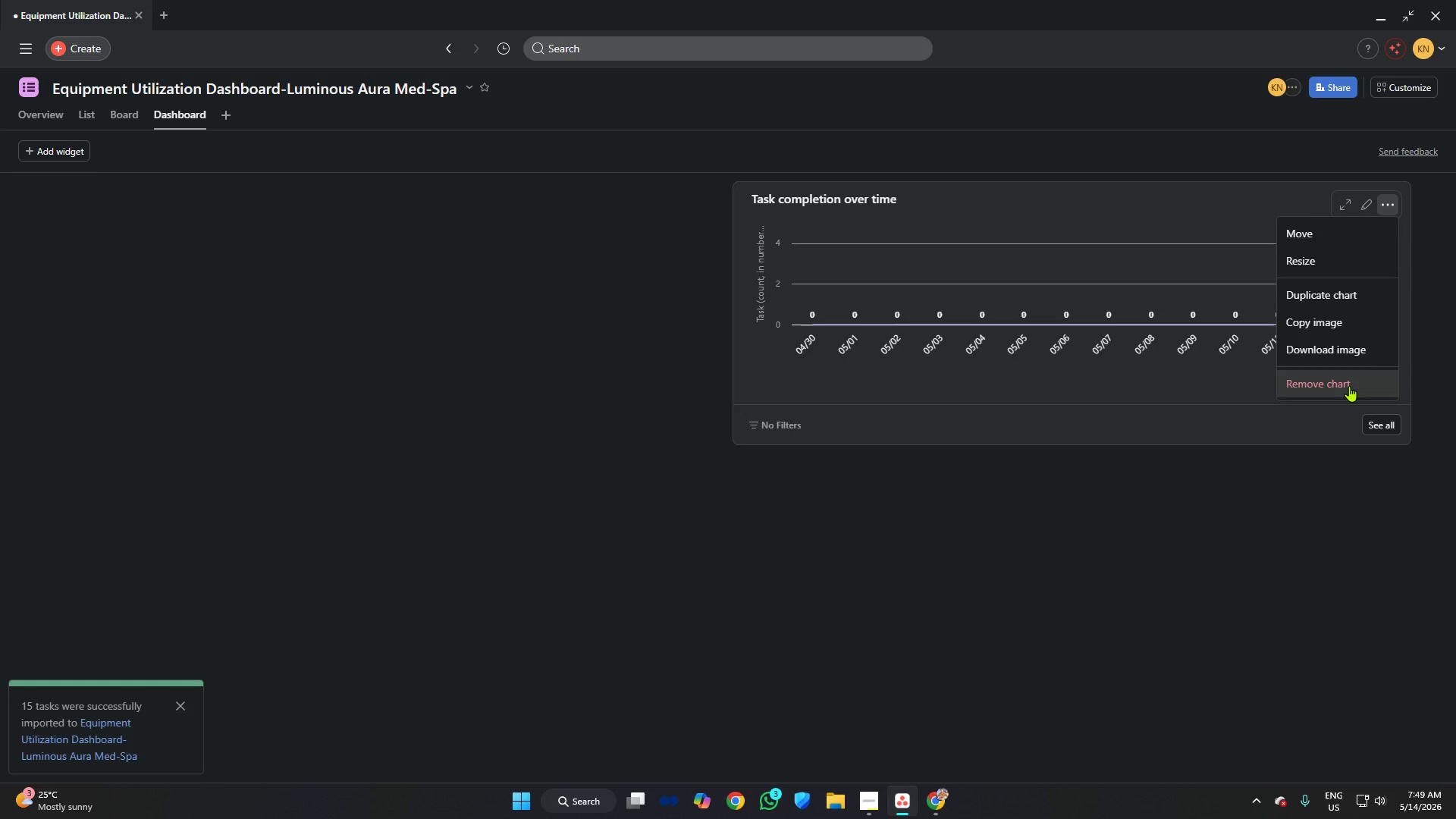 
left_click([1349, 377])
 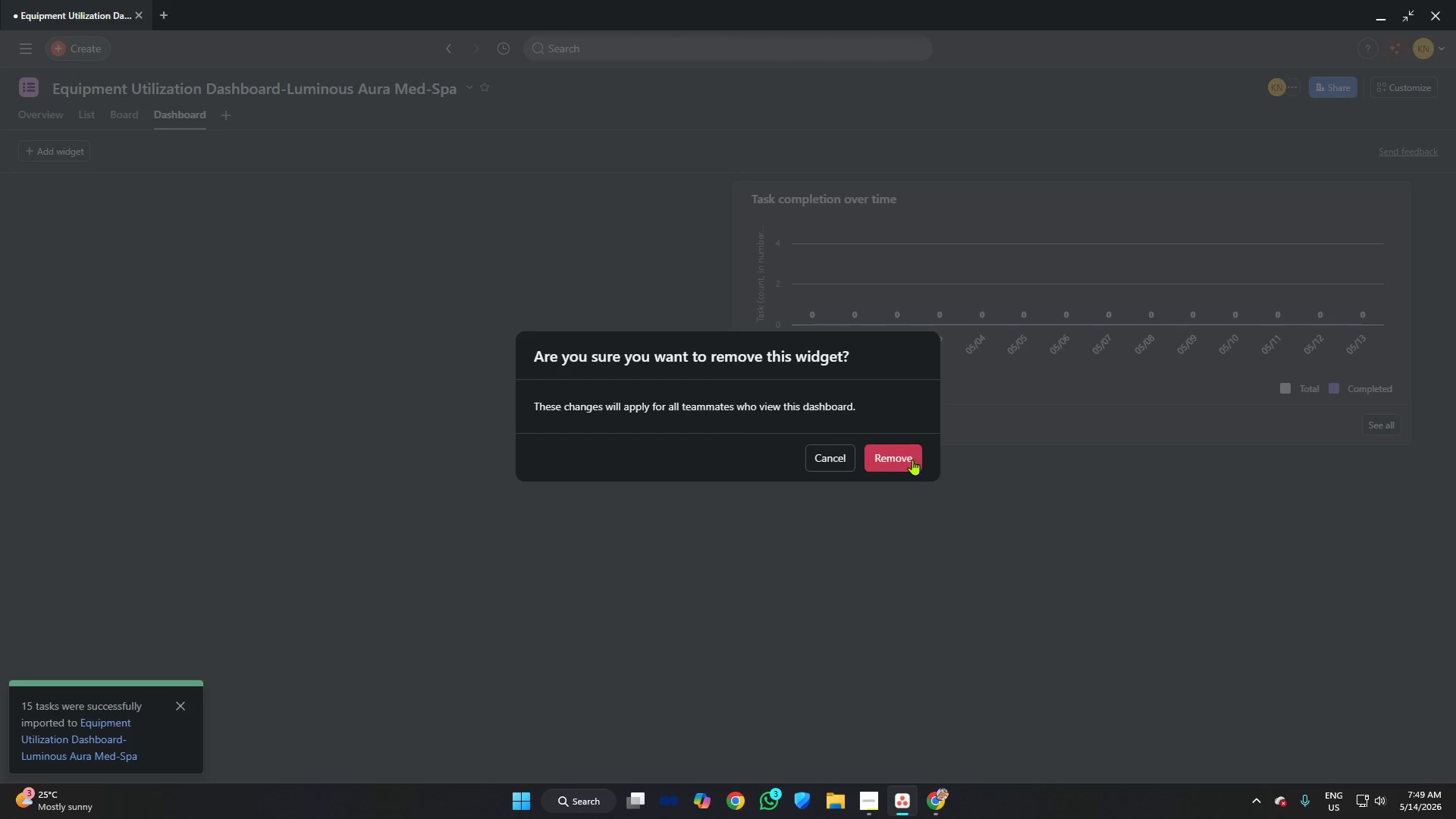 
left_click([909, 460])